 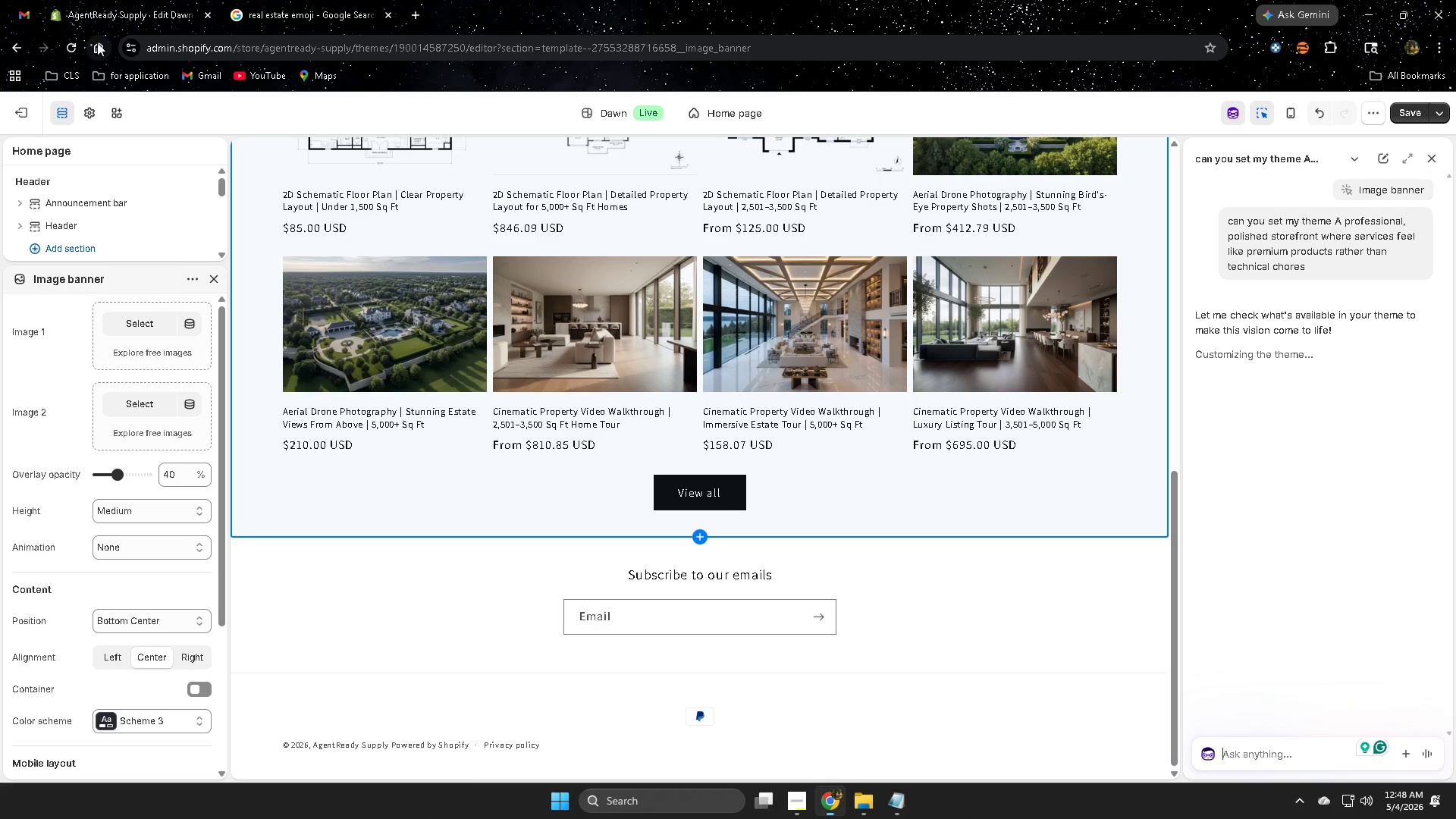 
scroll: coordinate [1012, 416], scroll_direction: up, amount: 21.0
 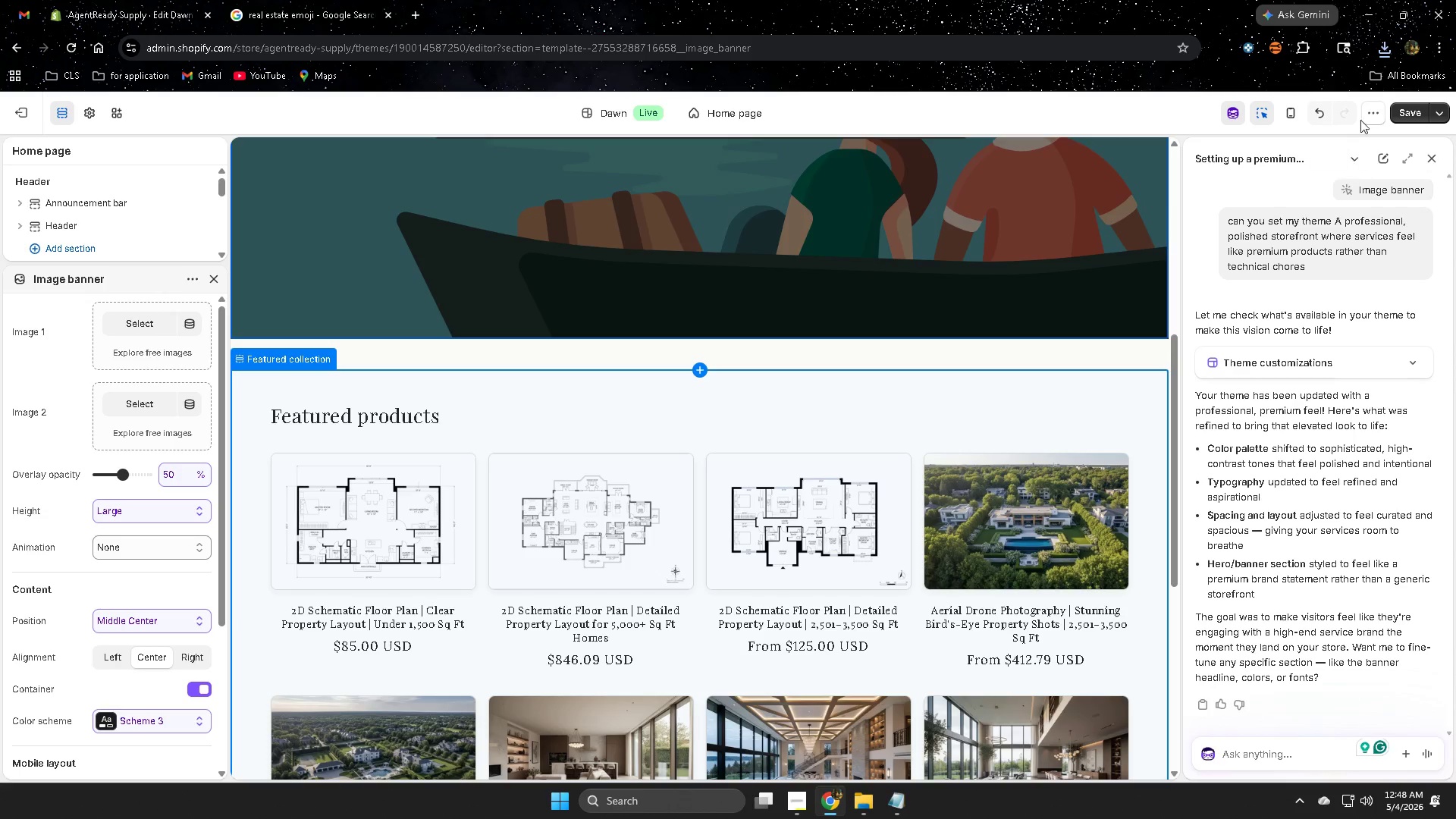 
left_click([1401, 112])
 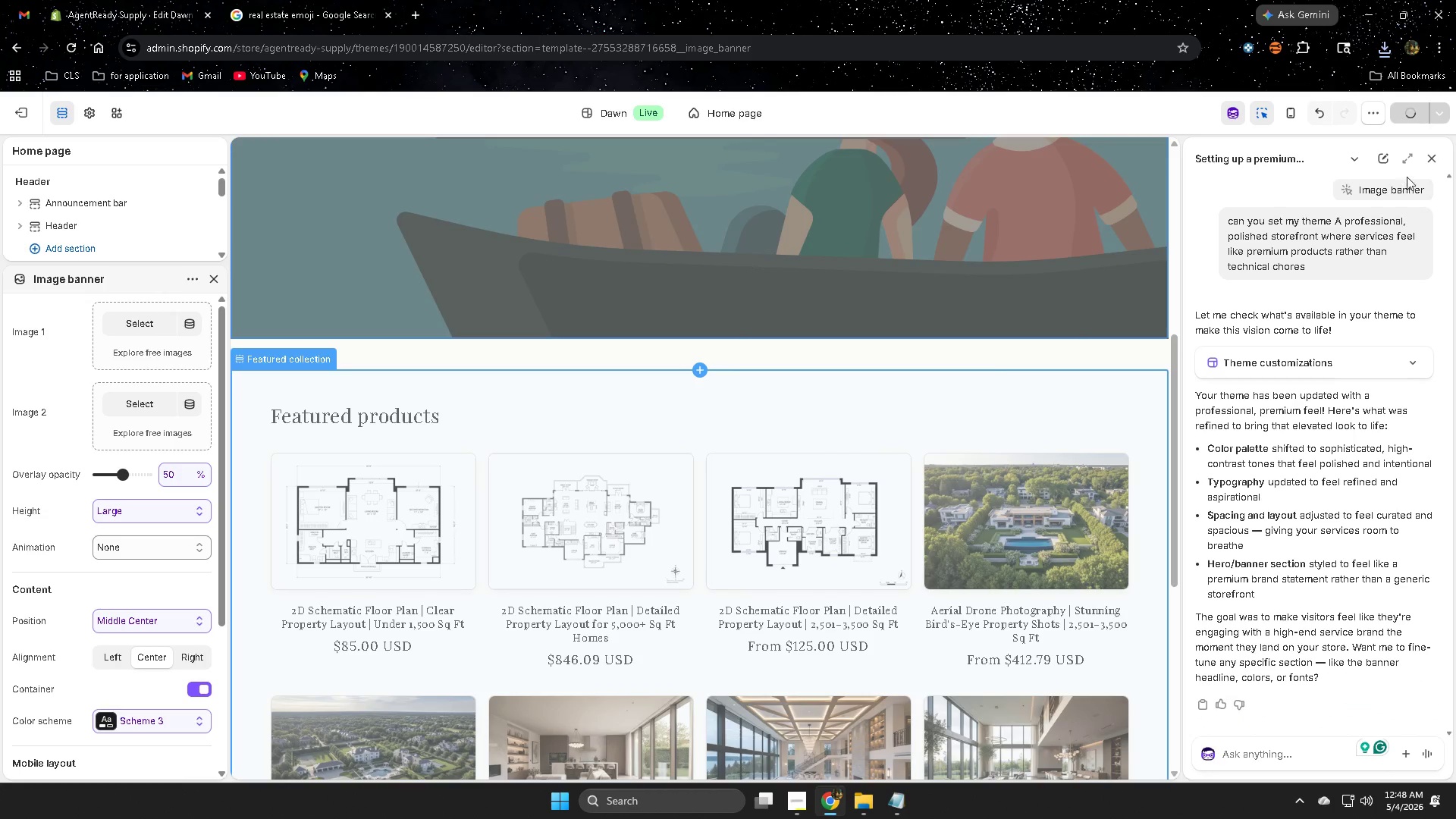 
scroll: coordinate [888, 445], scroll_direction: up, amount: 6.0
 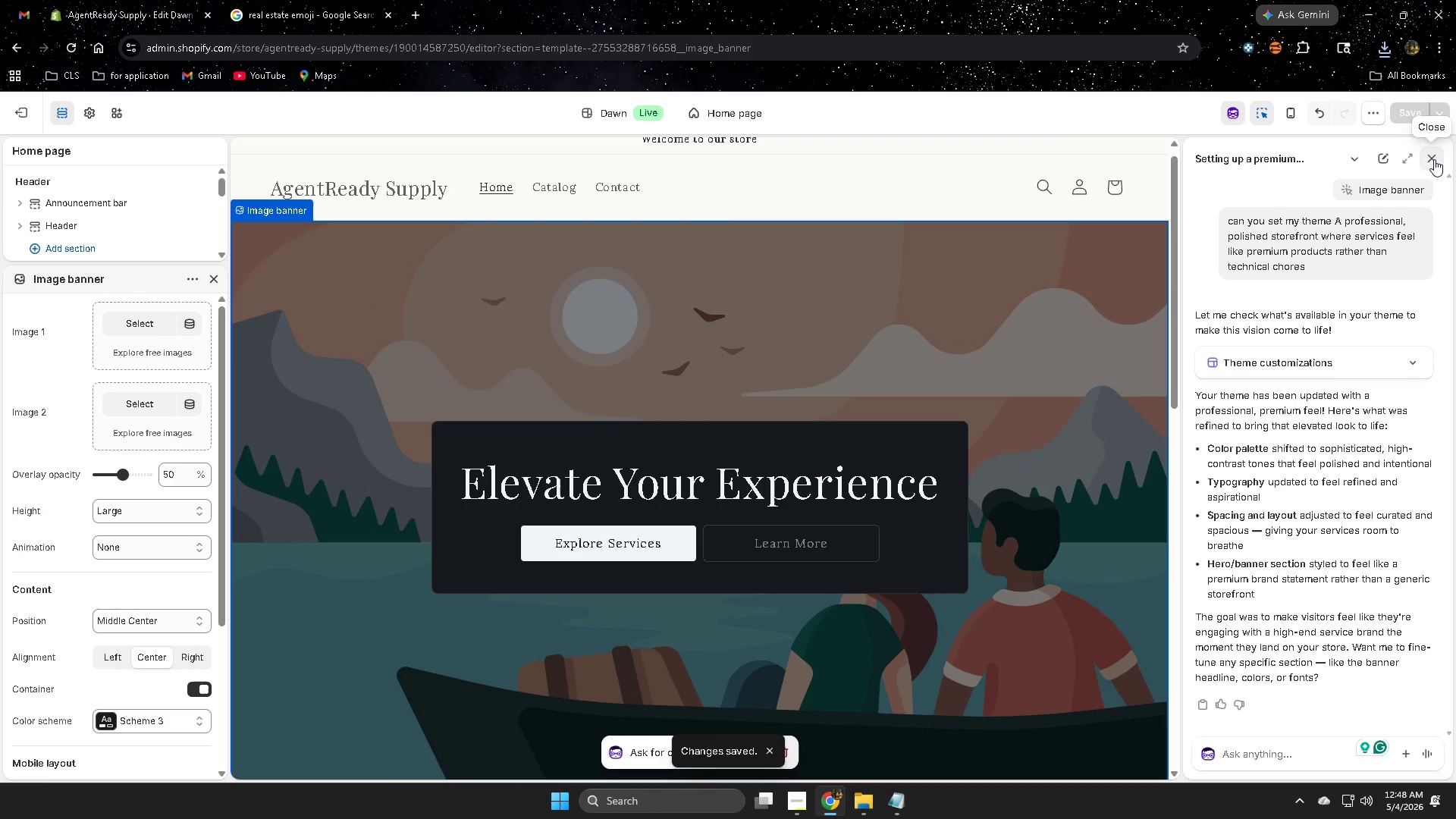 
left_click([1434, 159])
 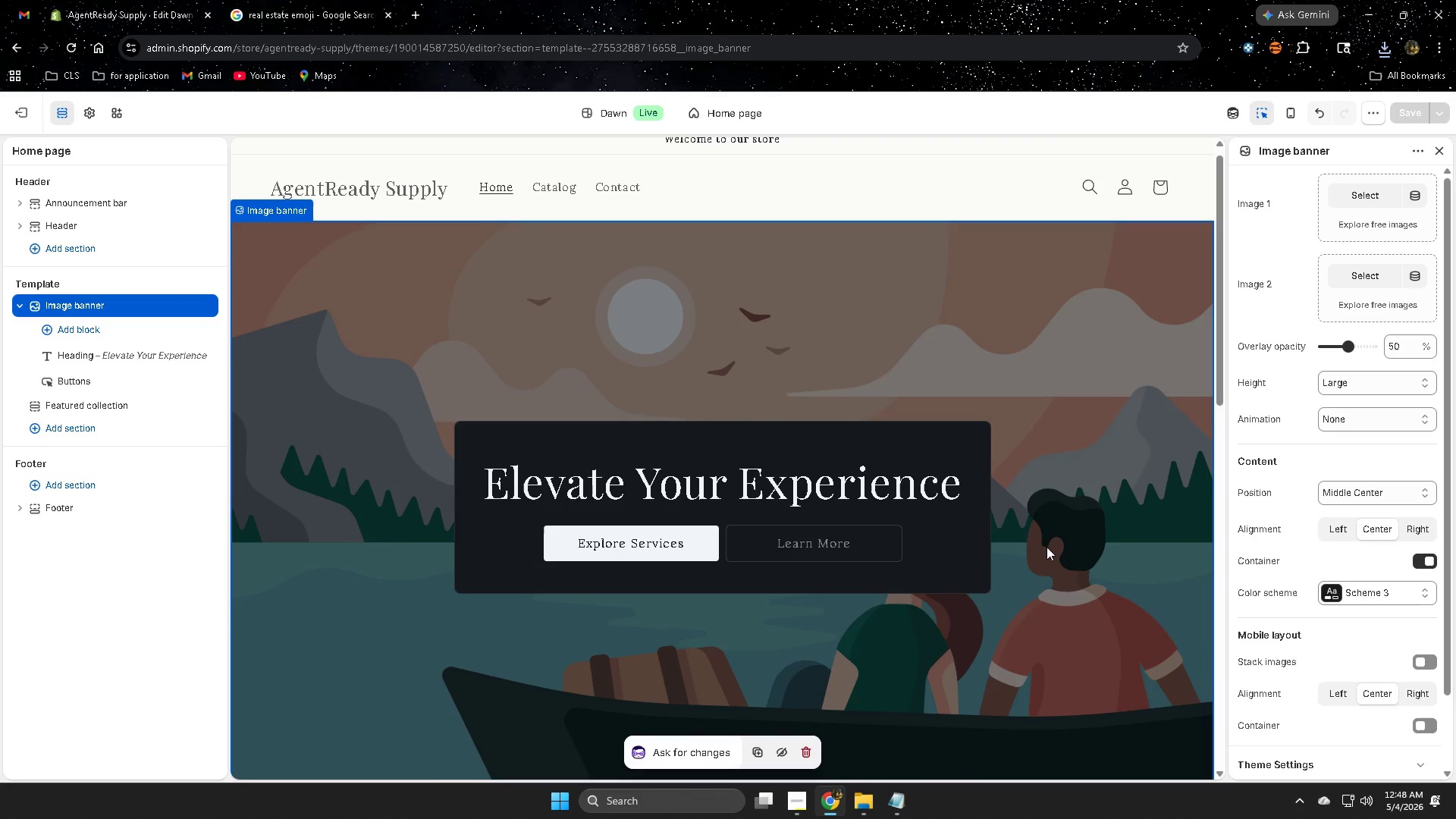 
scroll: coordinate [1030, 546], scroll_direction: down, amount: 7.0
 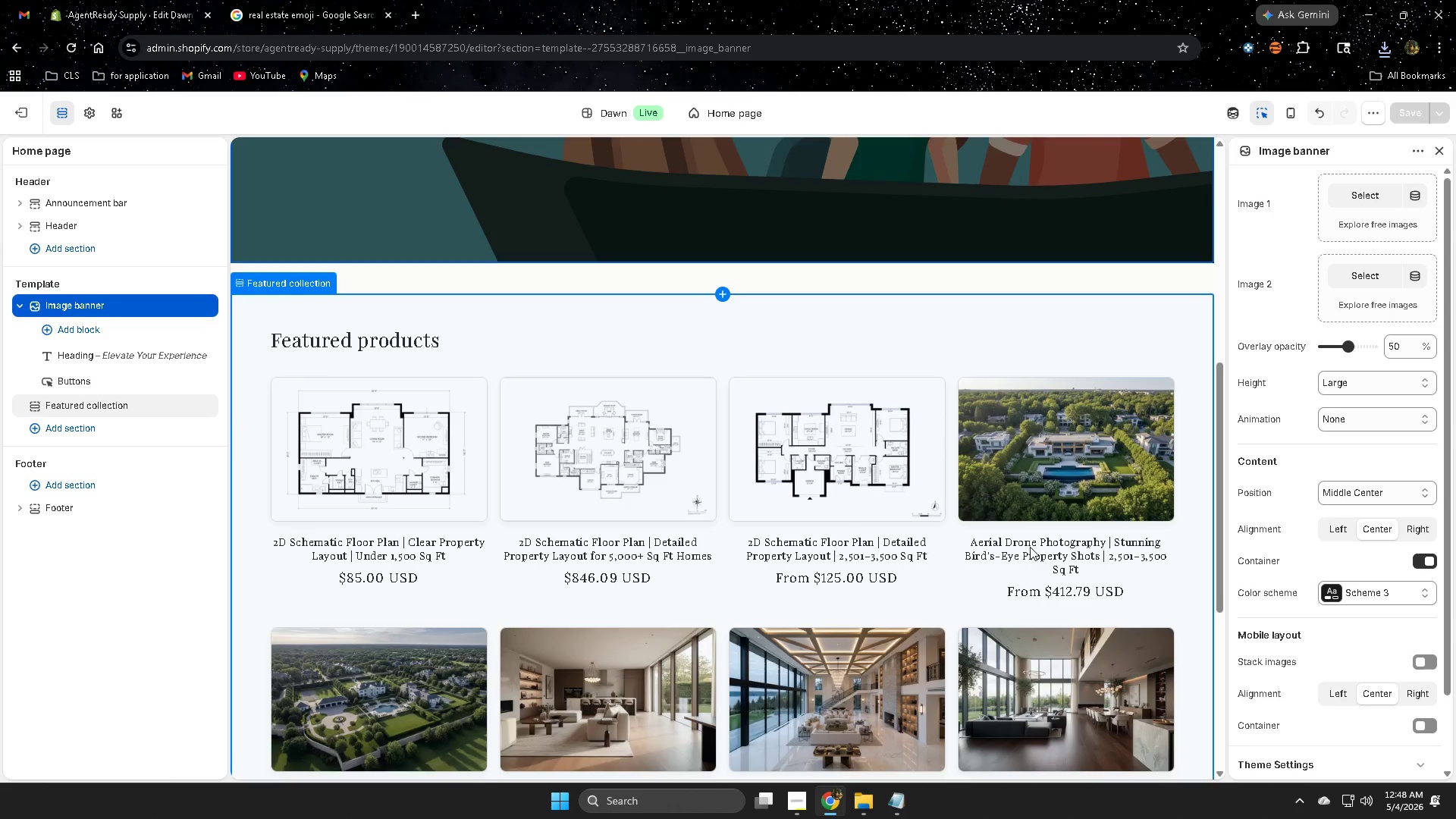 
scroll: coordinate [1327, 516], scroll_direction: up, amount: 8.0
 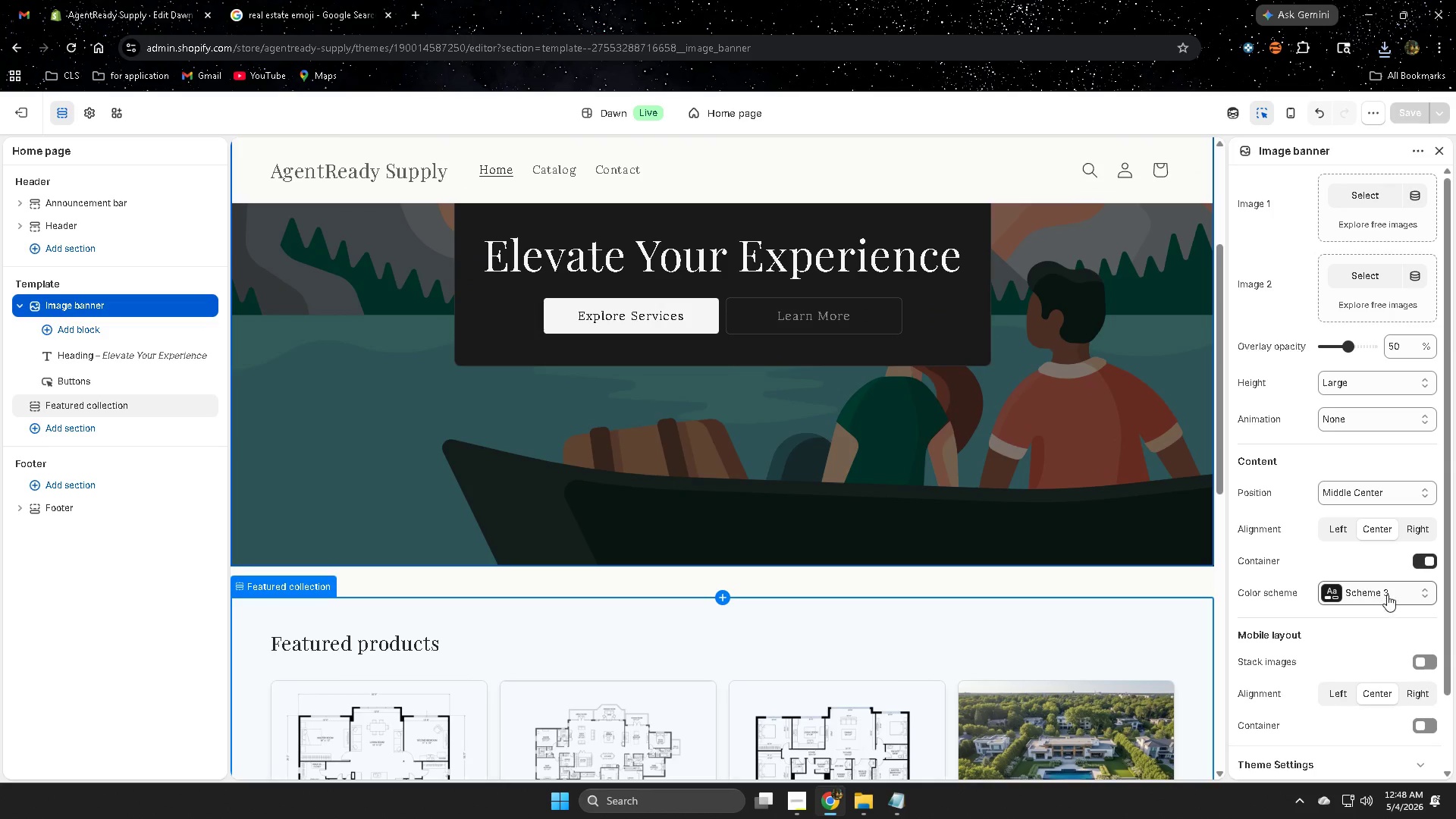 
left_click([1403, 595])
 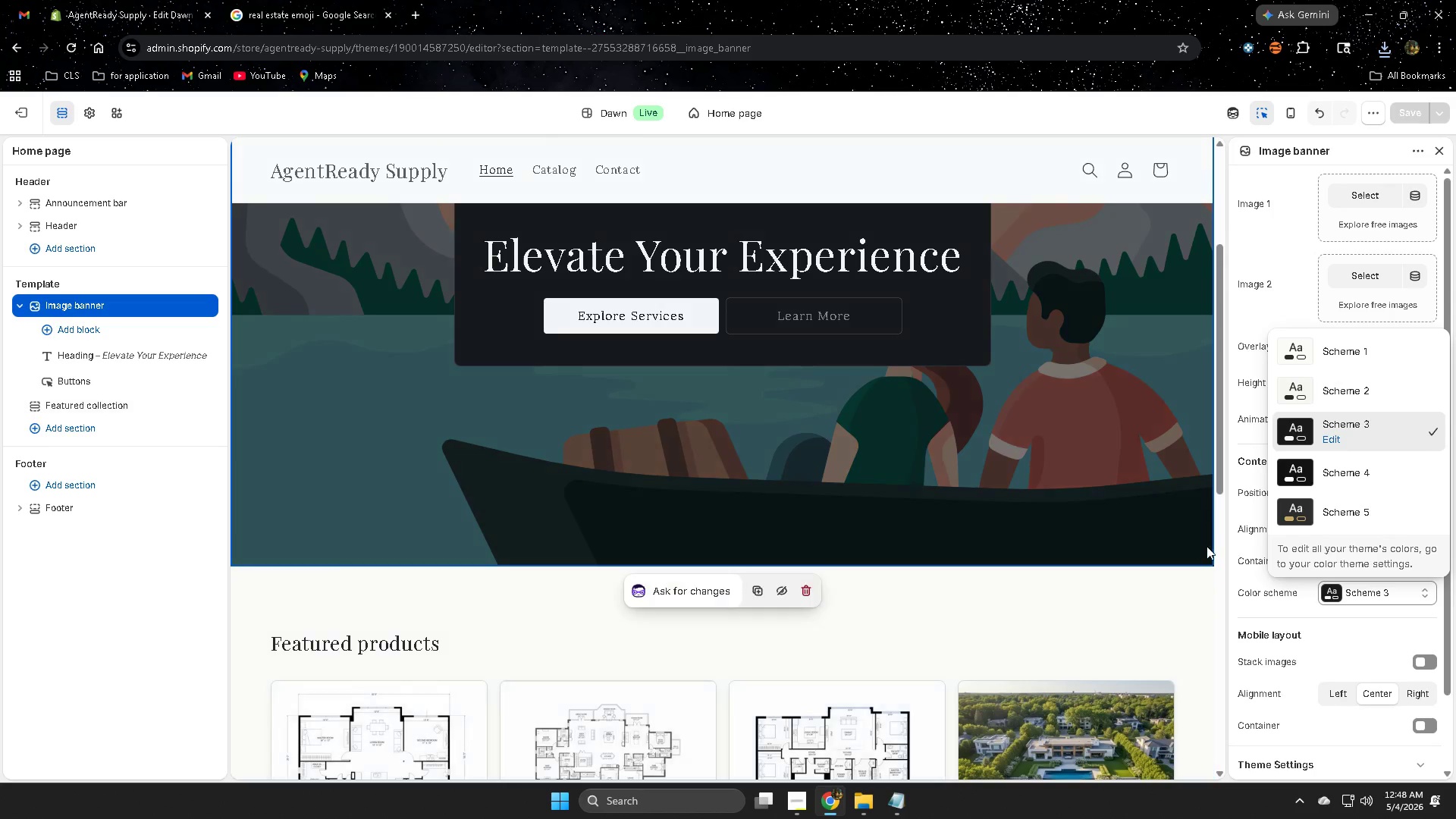 
left_click([1348, 513])
 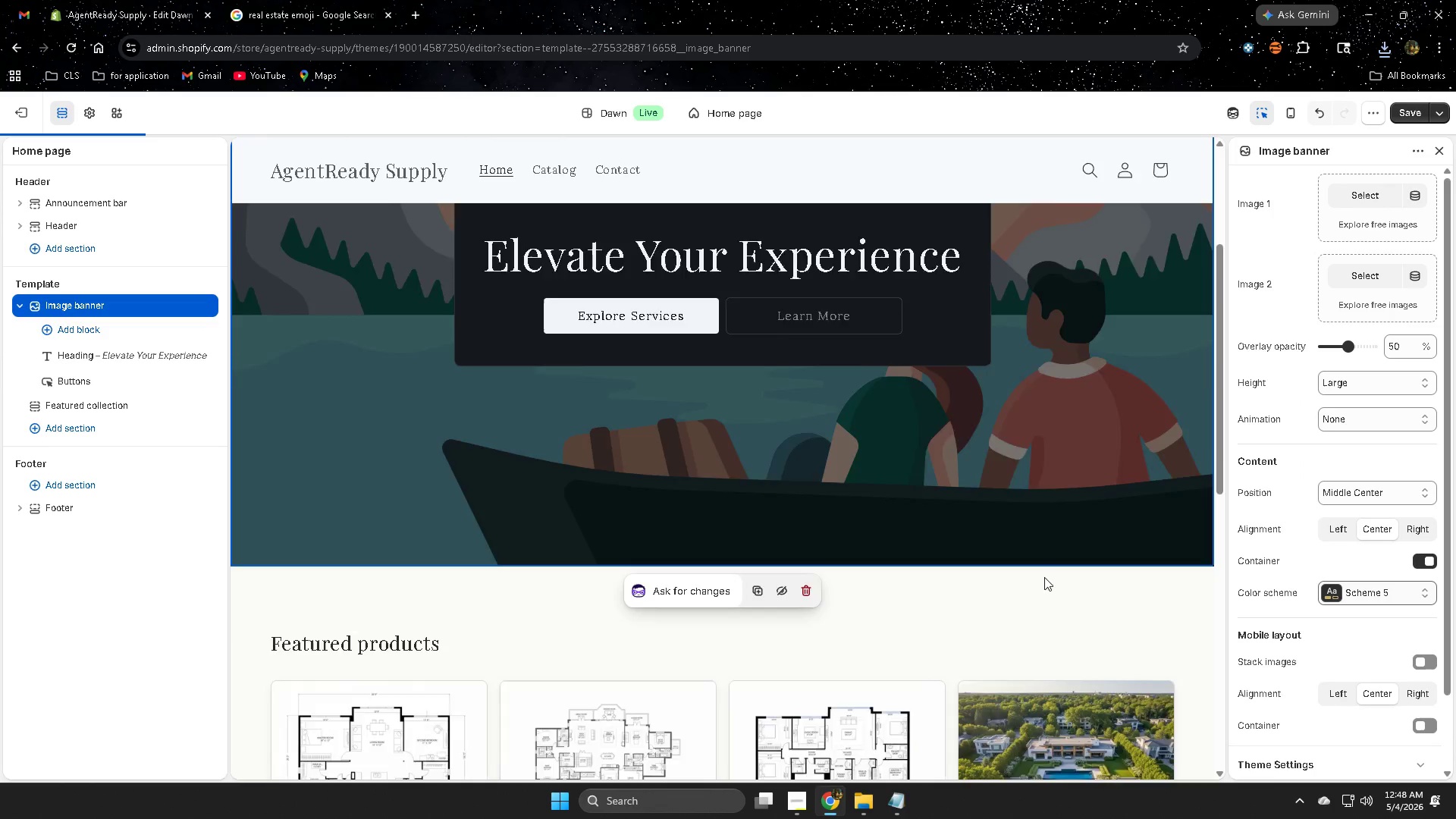 
scroll: coordinate [995, 486], scroll_direction: up, amount: 4.0
 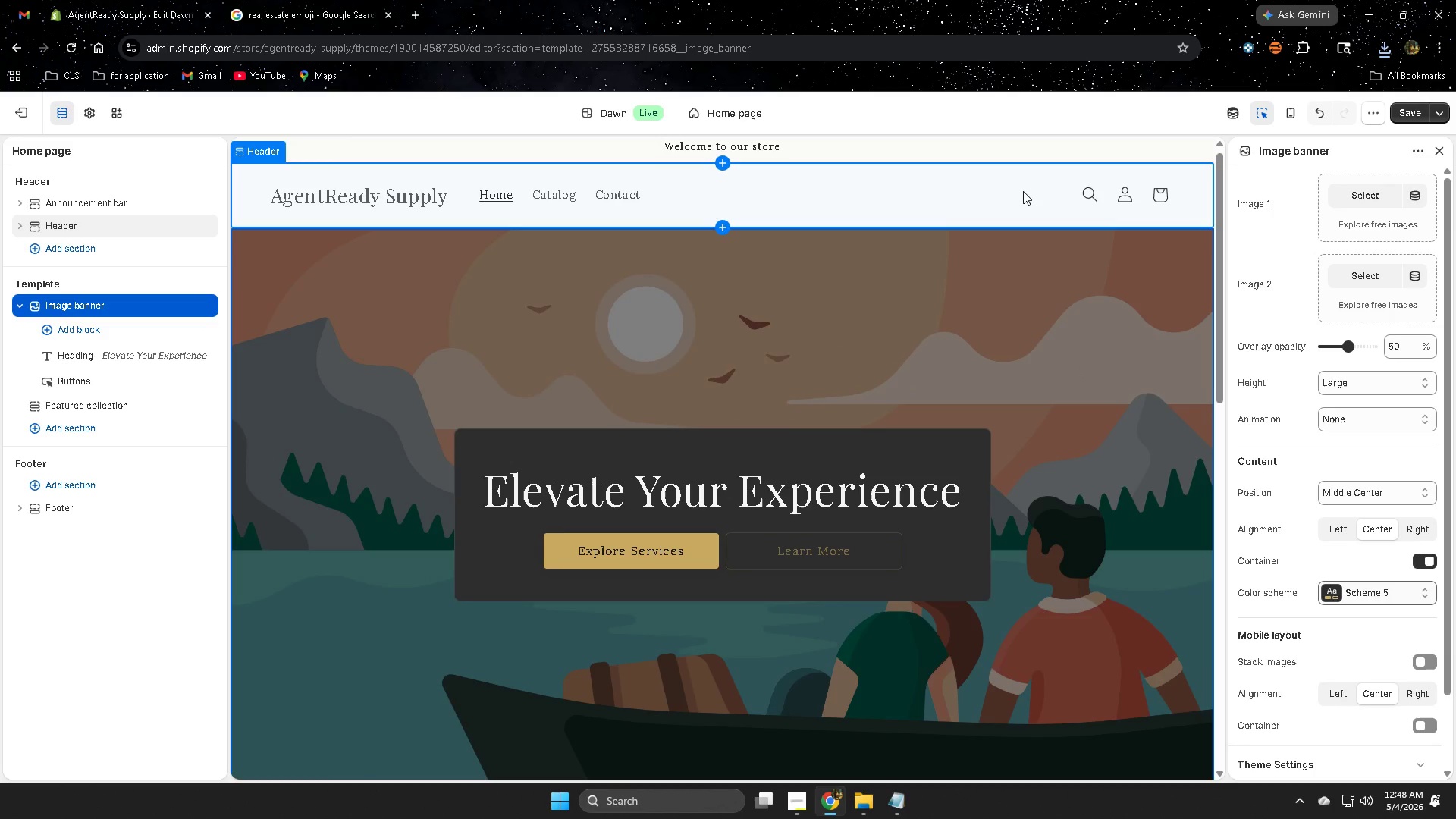 
left_click([1023, 191])
 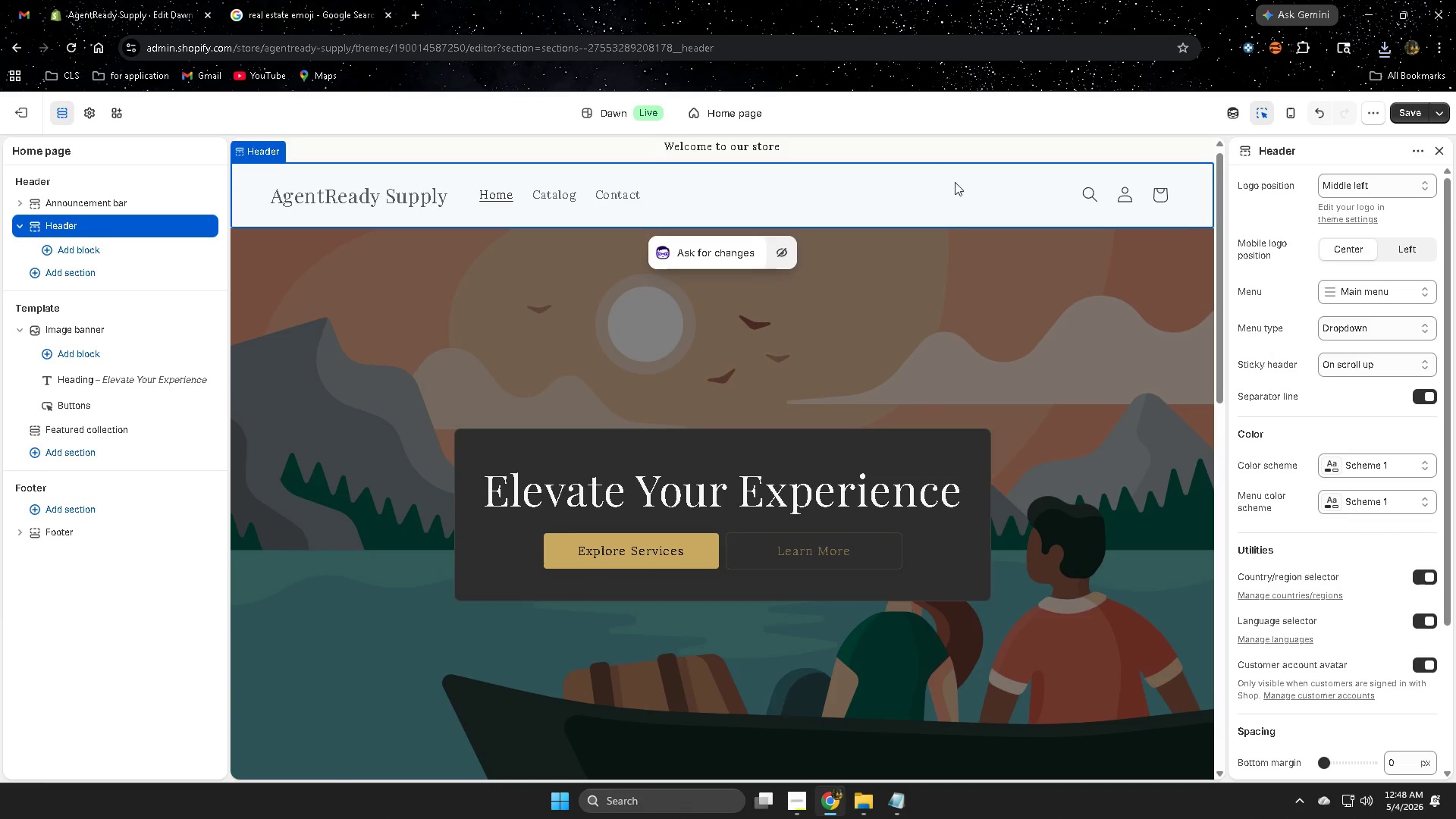 
wait(5.77)
 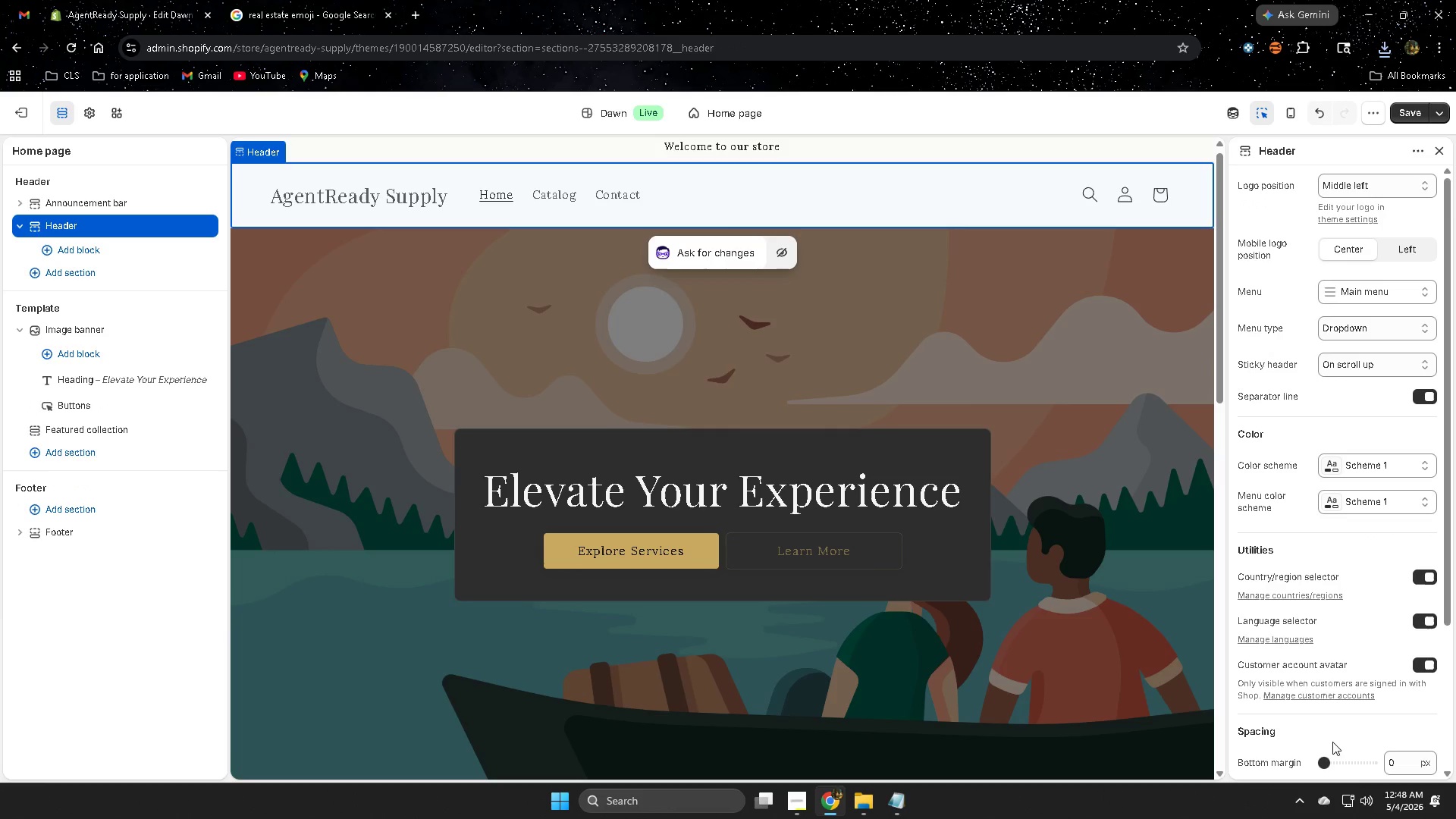 
left_click([1374, 468])
 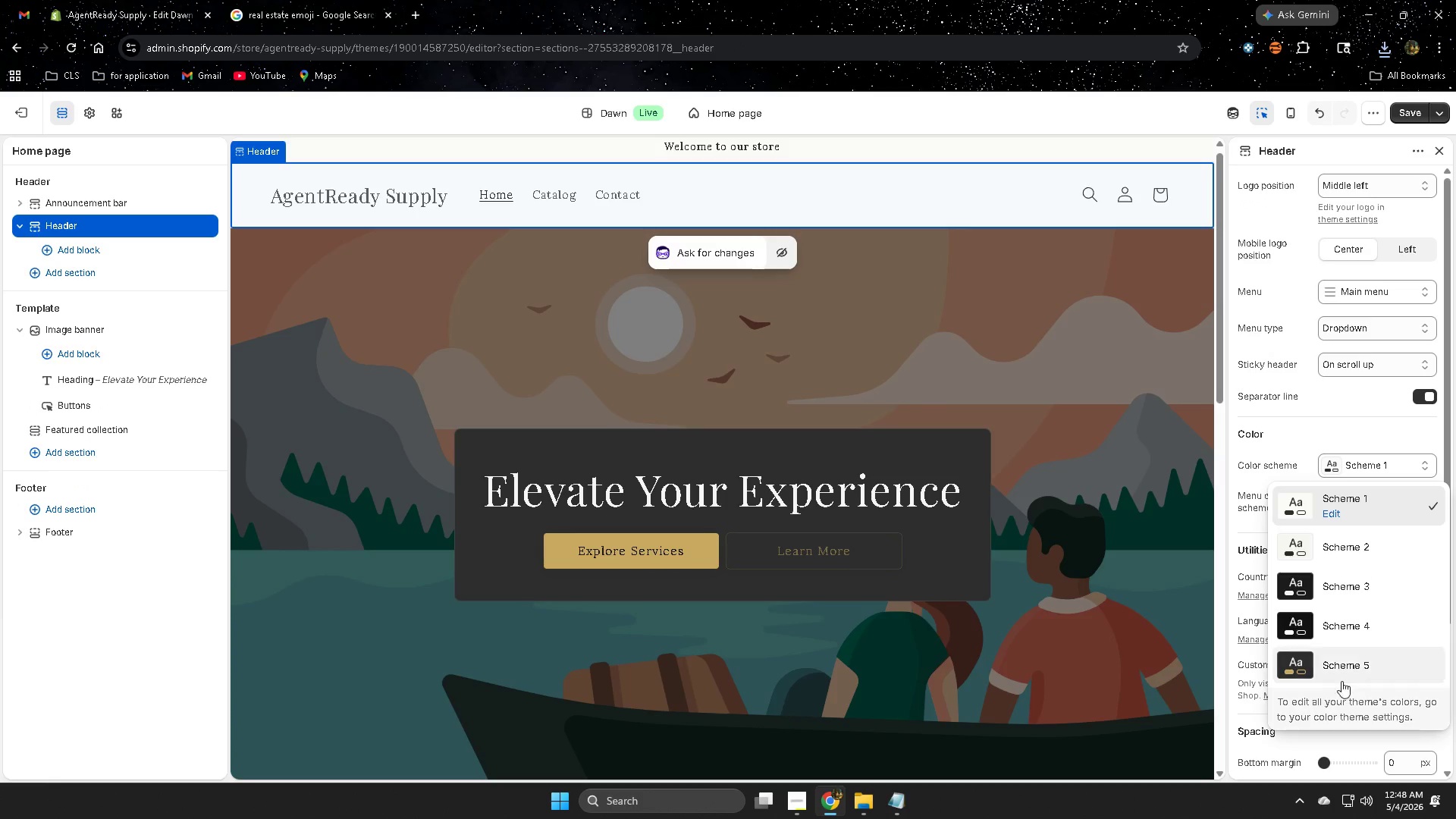 
left_click([1341, 667])
 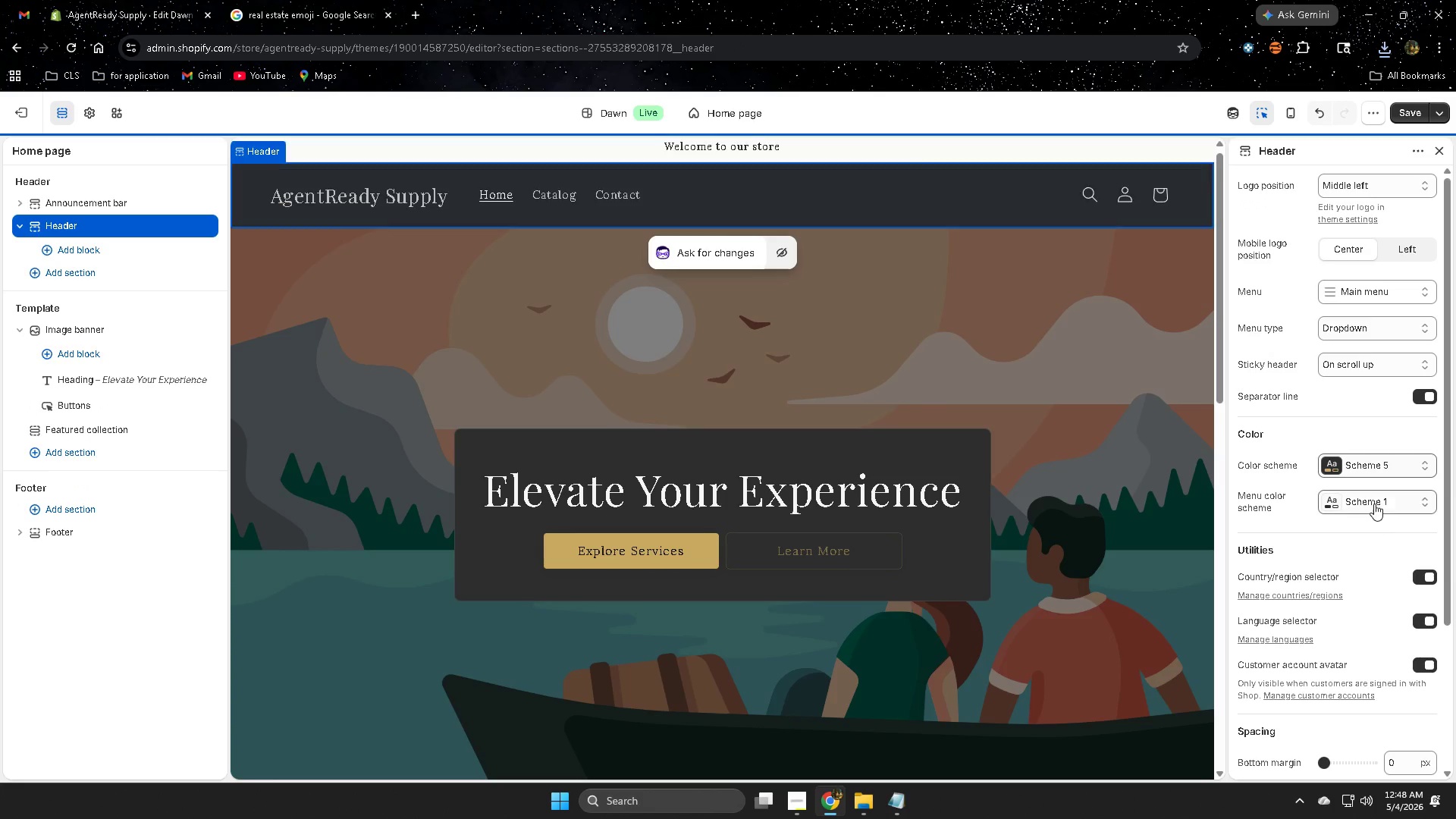 
left_click([1374, 503])
 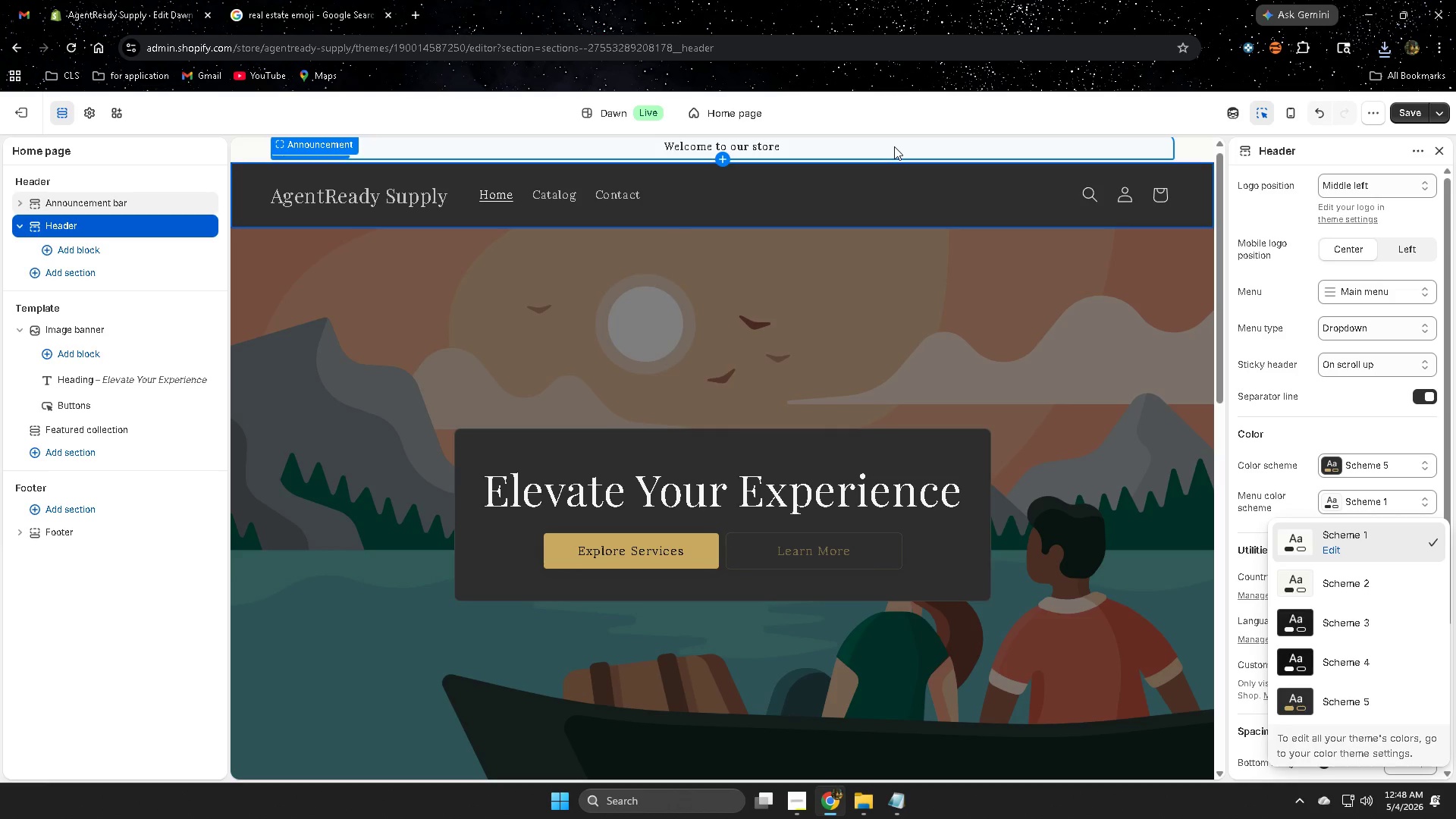 
left_click([894, 151])
 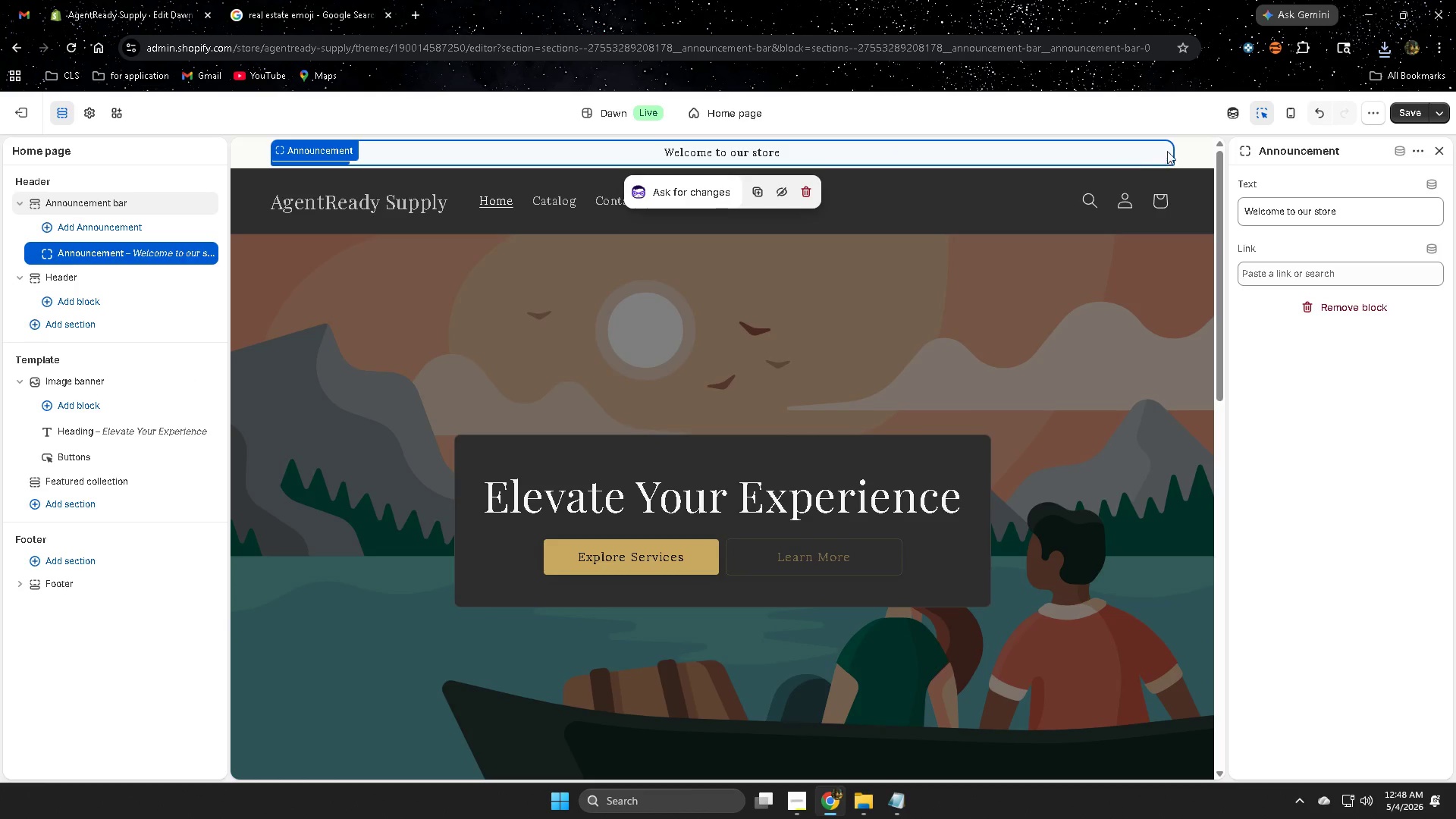 
left_click([1191, 147])
 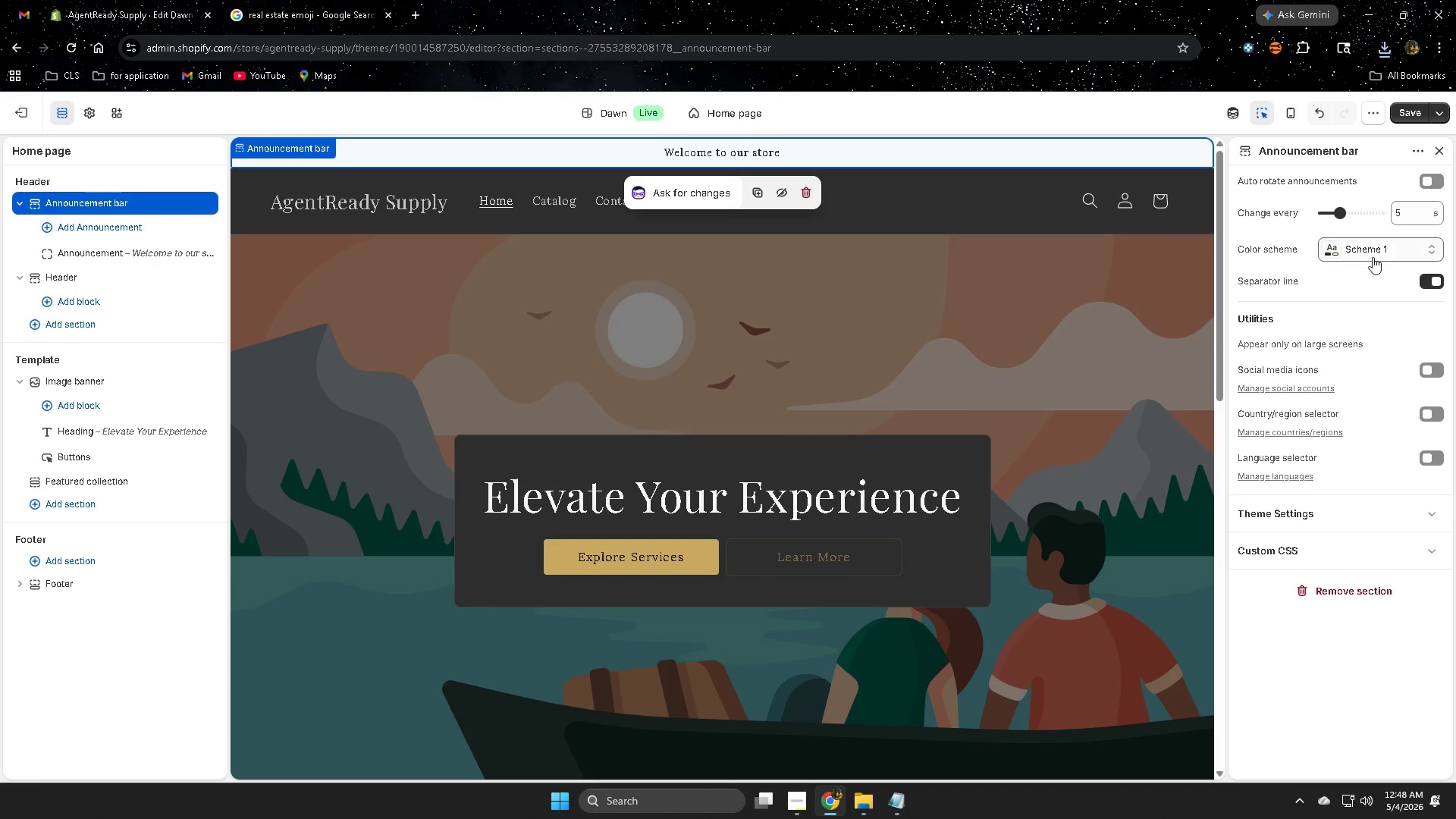 
left_click([1404, 243])
 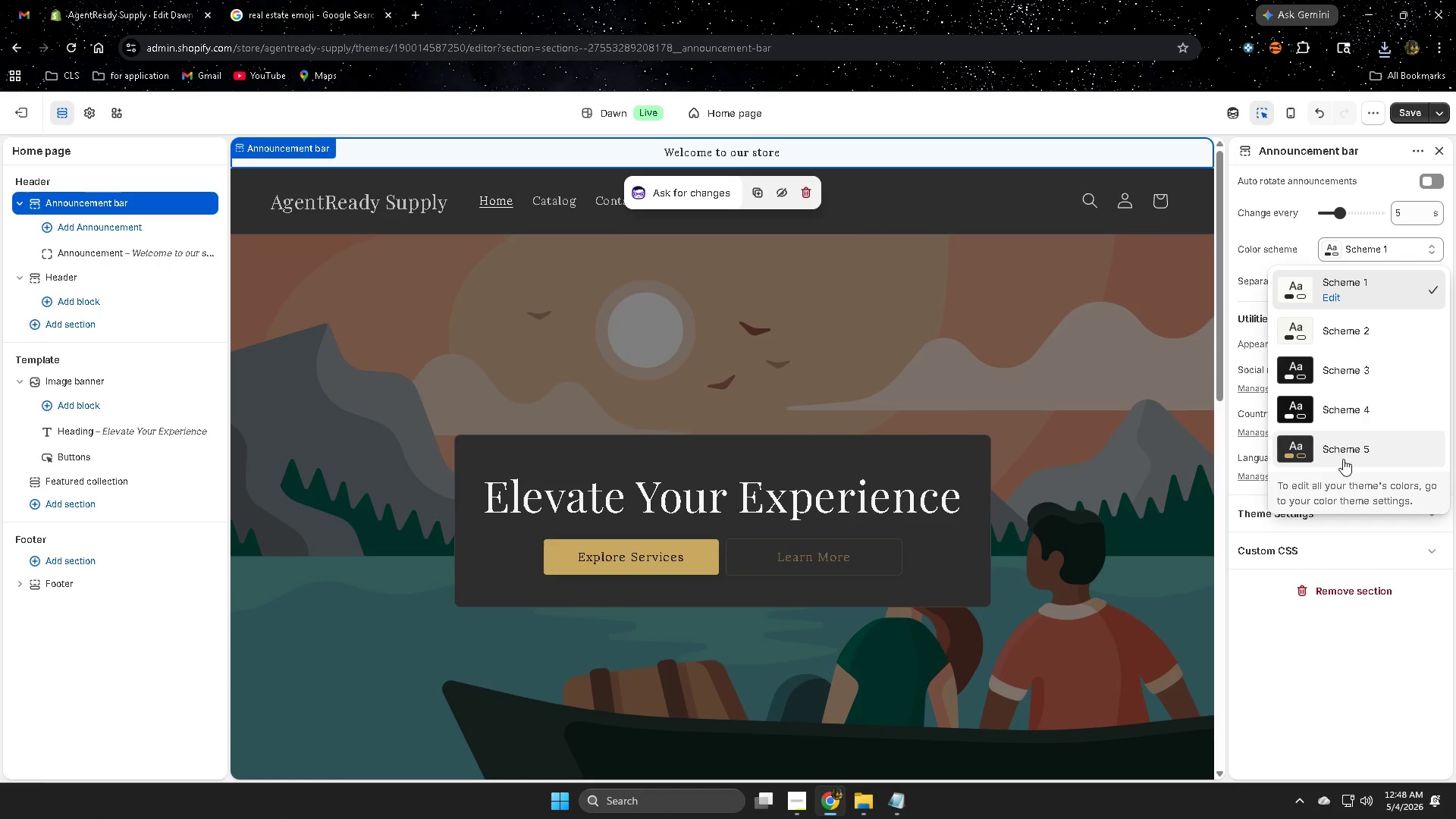 
left_click([1346, 452])
 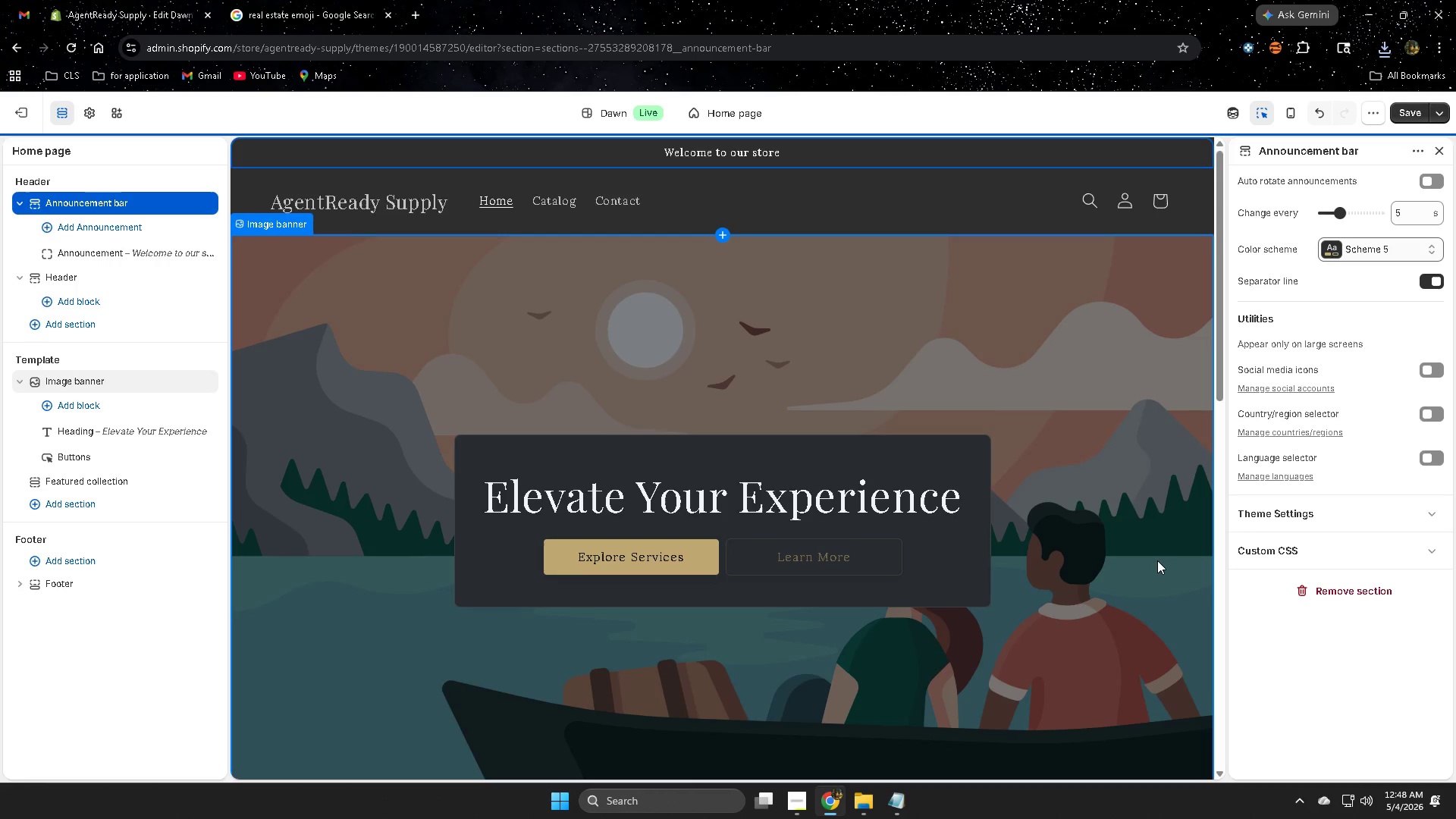 
scroll: coordinate [1157, 560], scroll_direction: down, amount: 1.0
 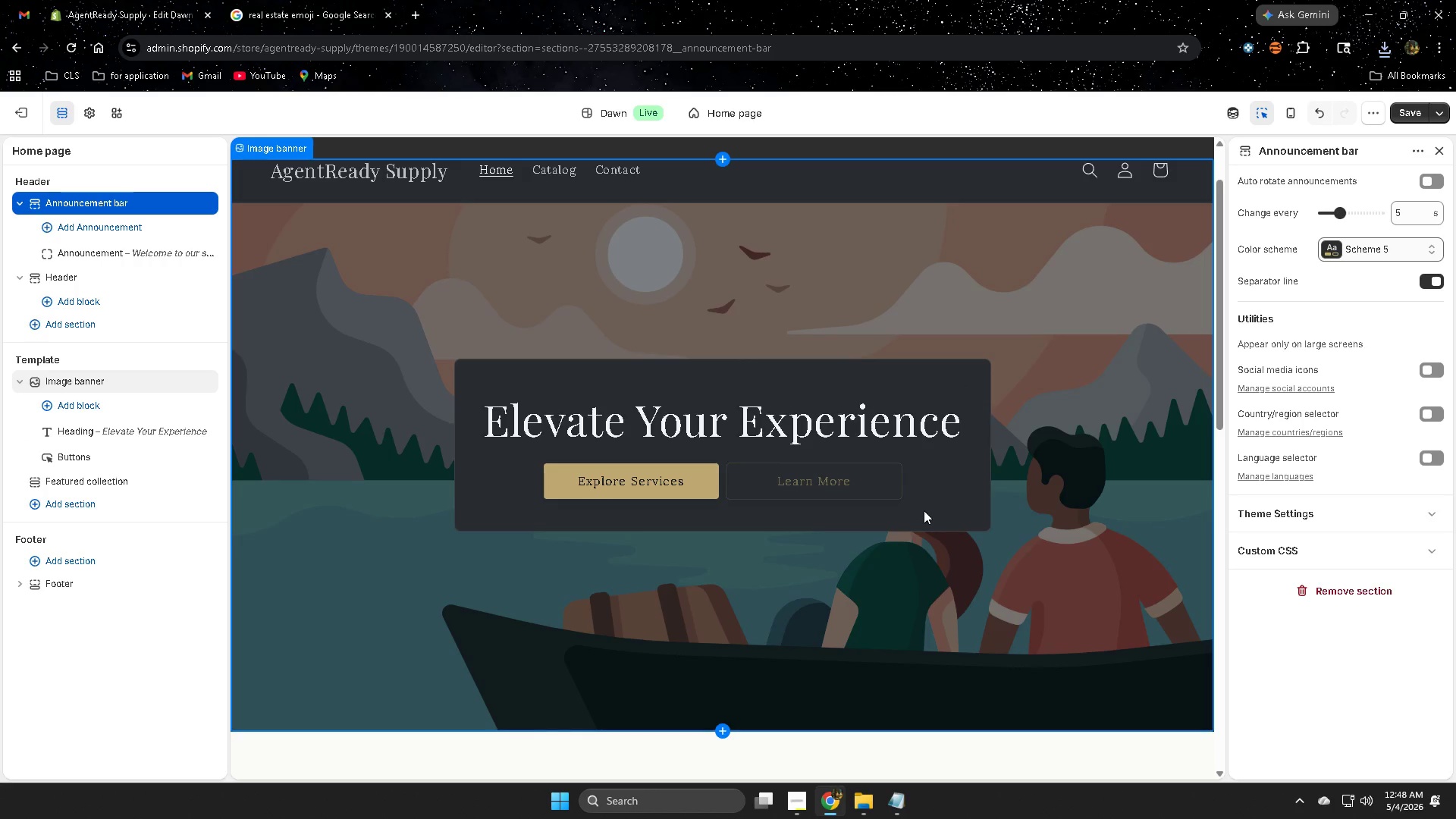 
wait(7.14)
 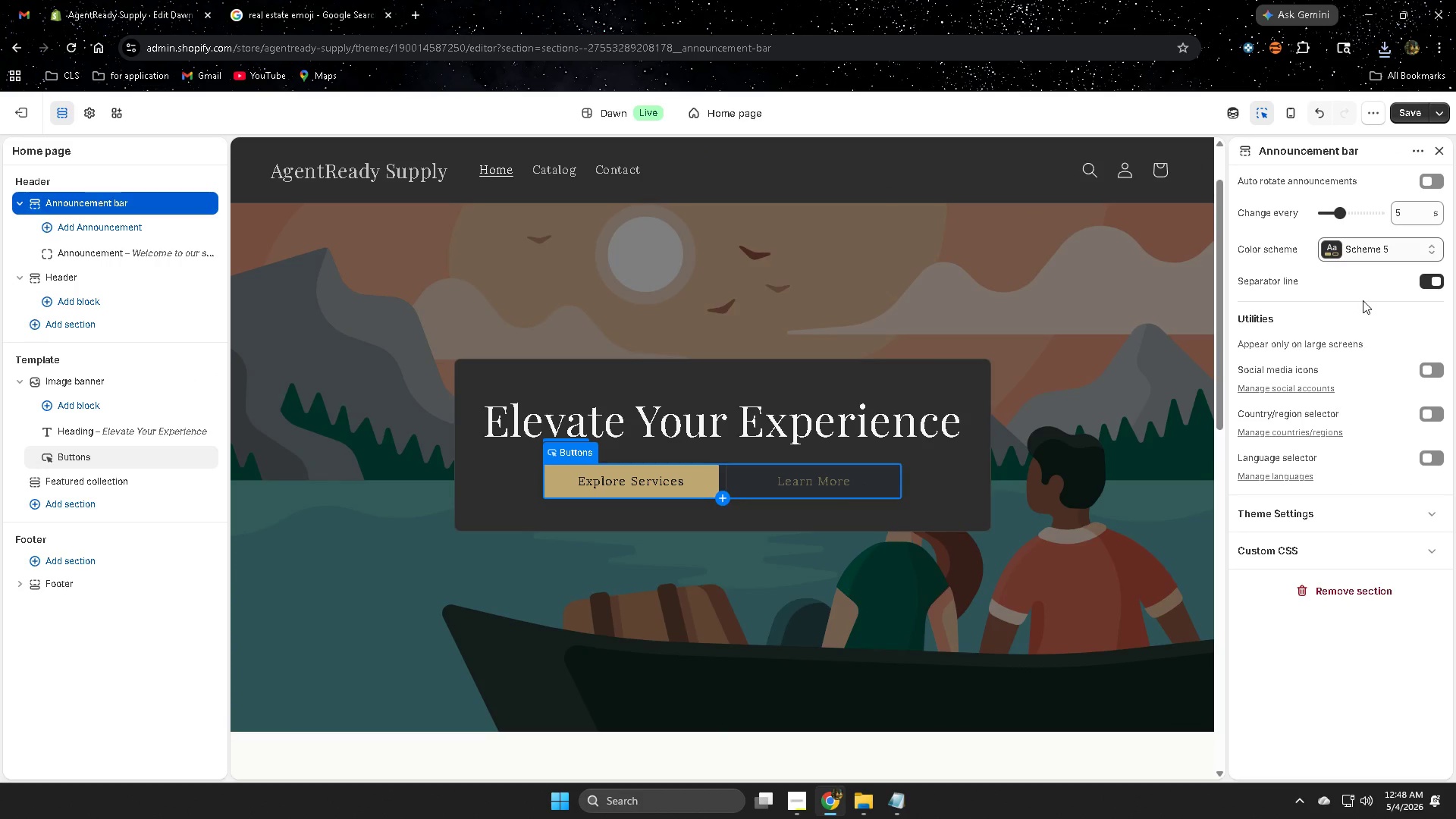 
scroll: coordinate [1338, 507], scroll_direction: down, amount: 1.0
 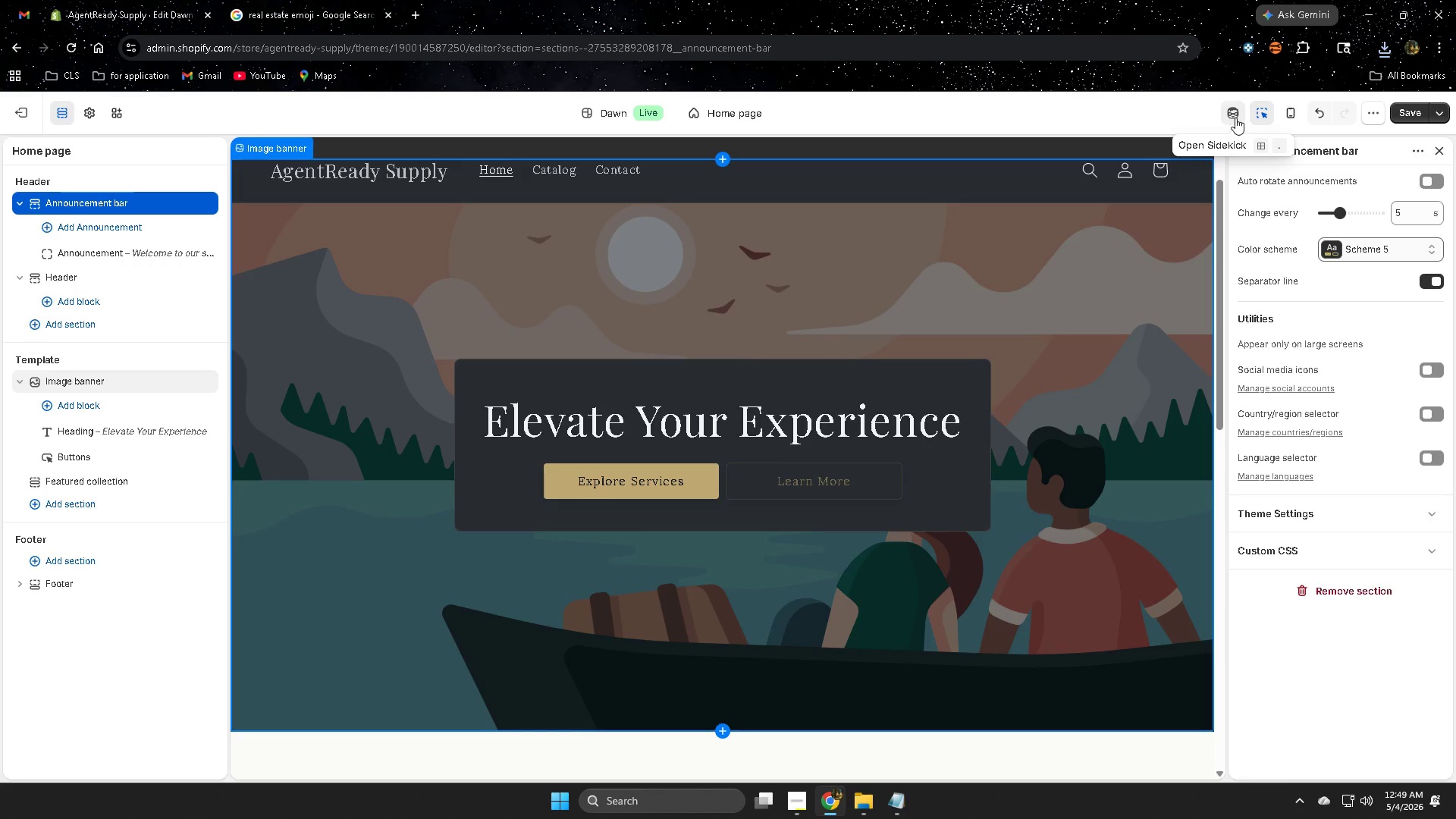 
left_click([1235, 118])
 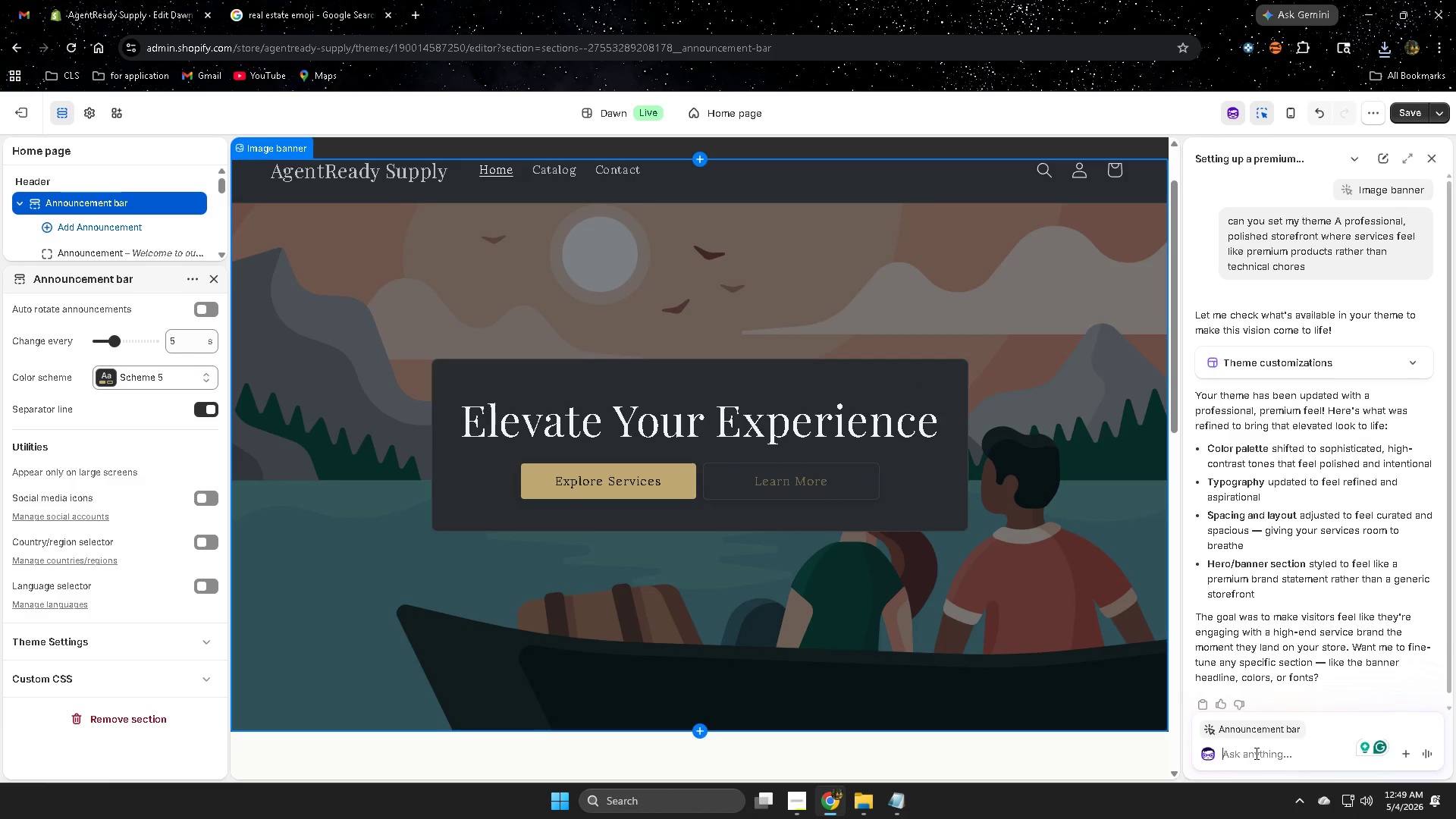 
type(remove the text just pi)
key(Backspace)
type(ut pla)
key(Backspace)
key(Backspace)
key(Backspace)
type(tex na)
key(Backspace)
key(Backspace)
type(and shop all for hte b)
key(Backspace)
key(Backspace)
key(Backspace)
key(Backspace)
key(Backspace)
type(the banner)
 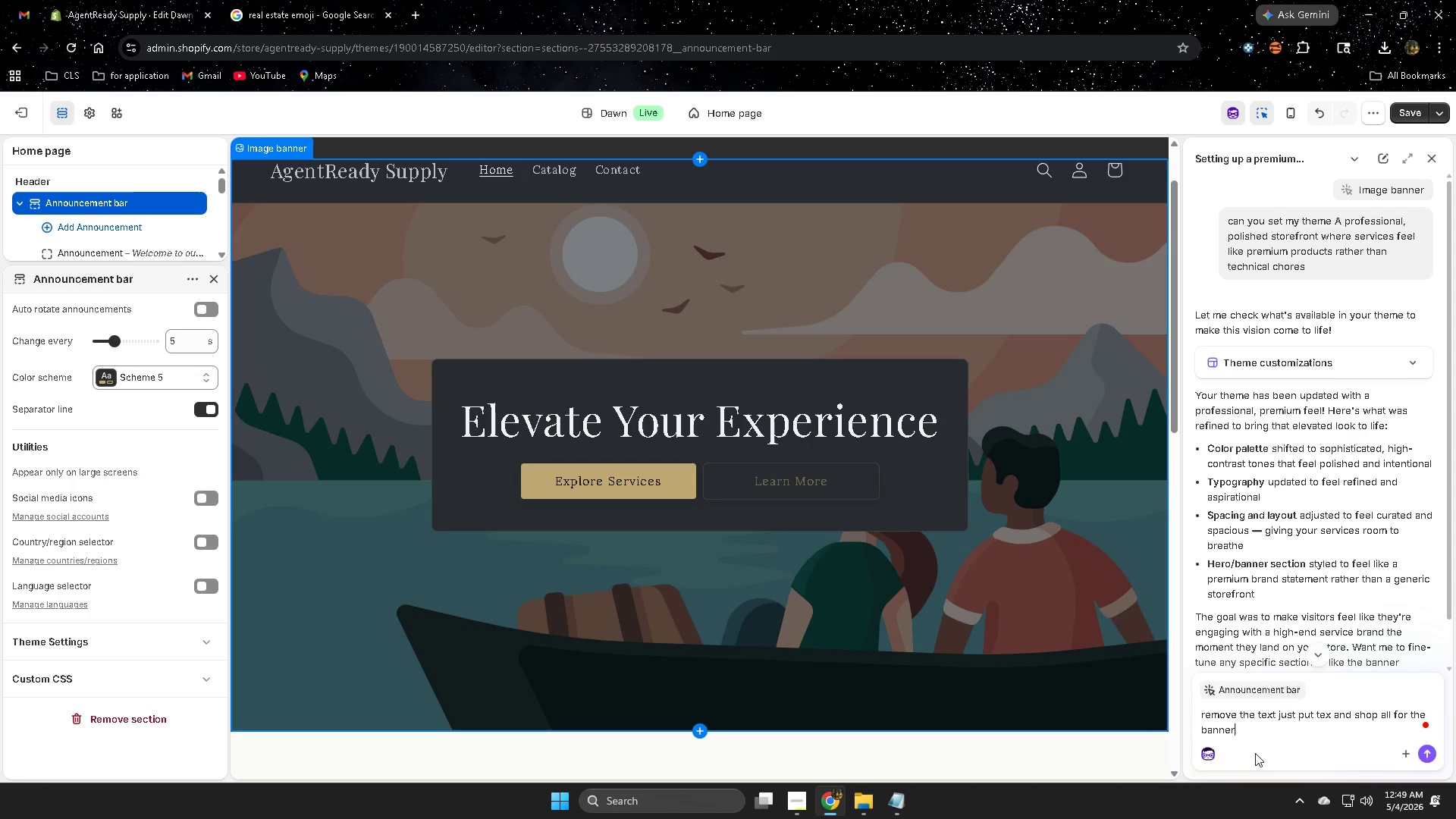 
key(Enter)
 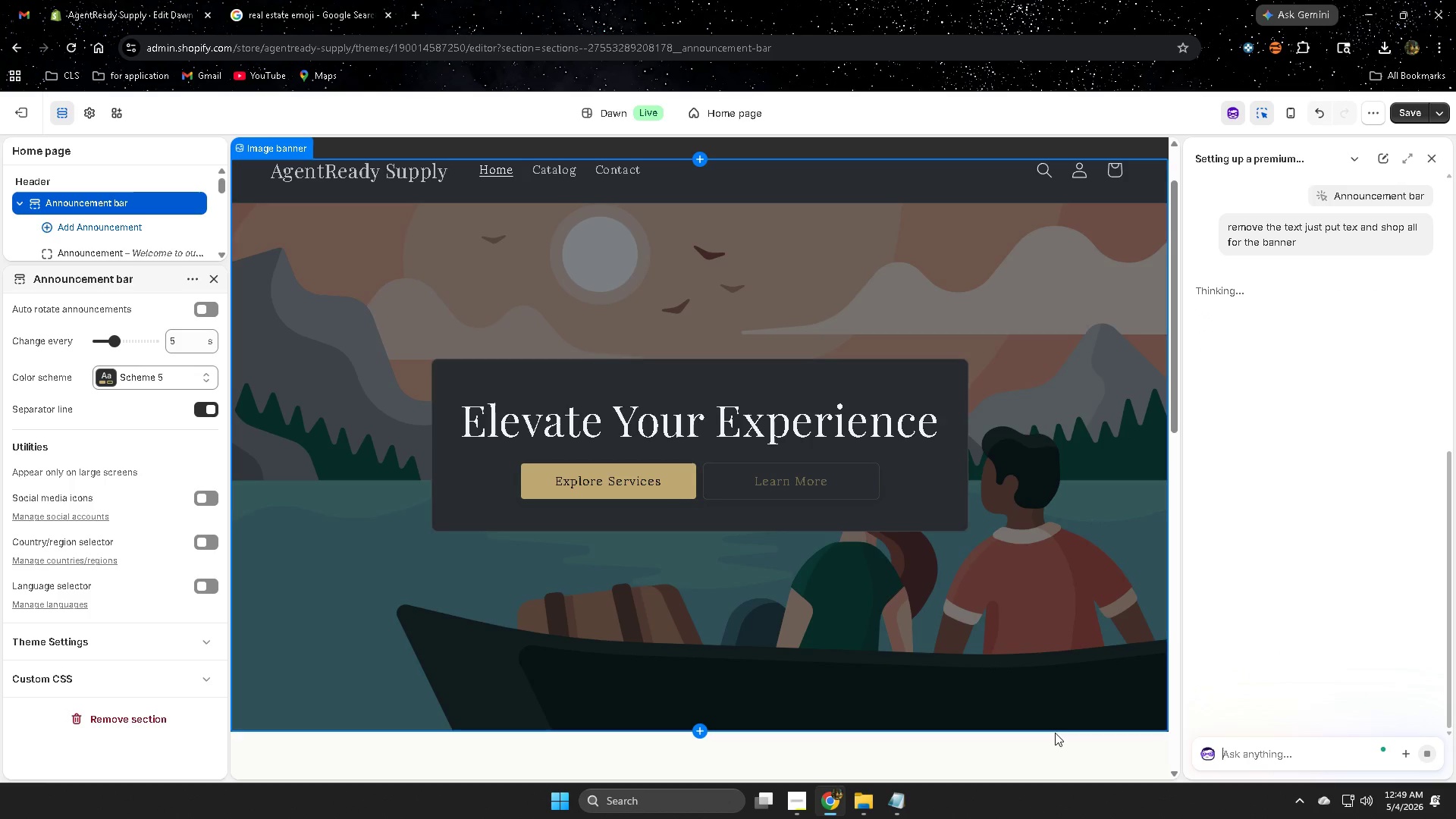 
scroll: coordinate [814, 664], scroll_direction: down, amount: 3.0
 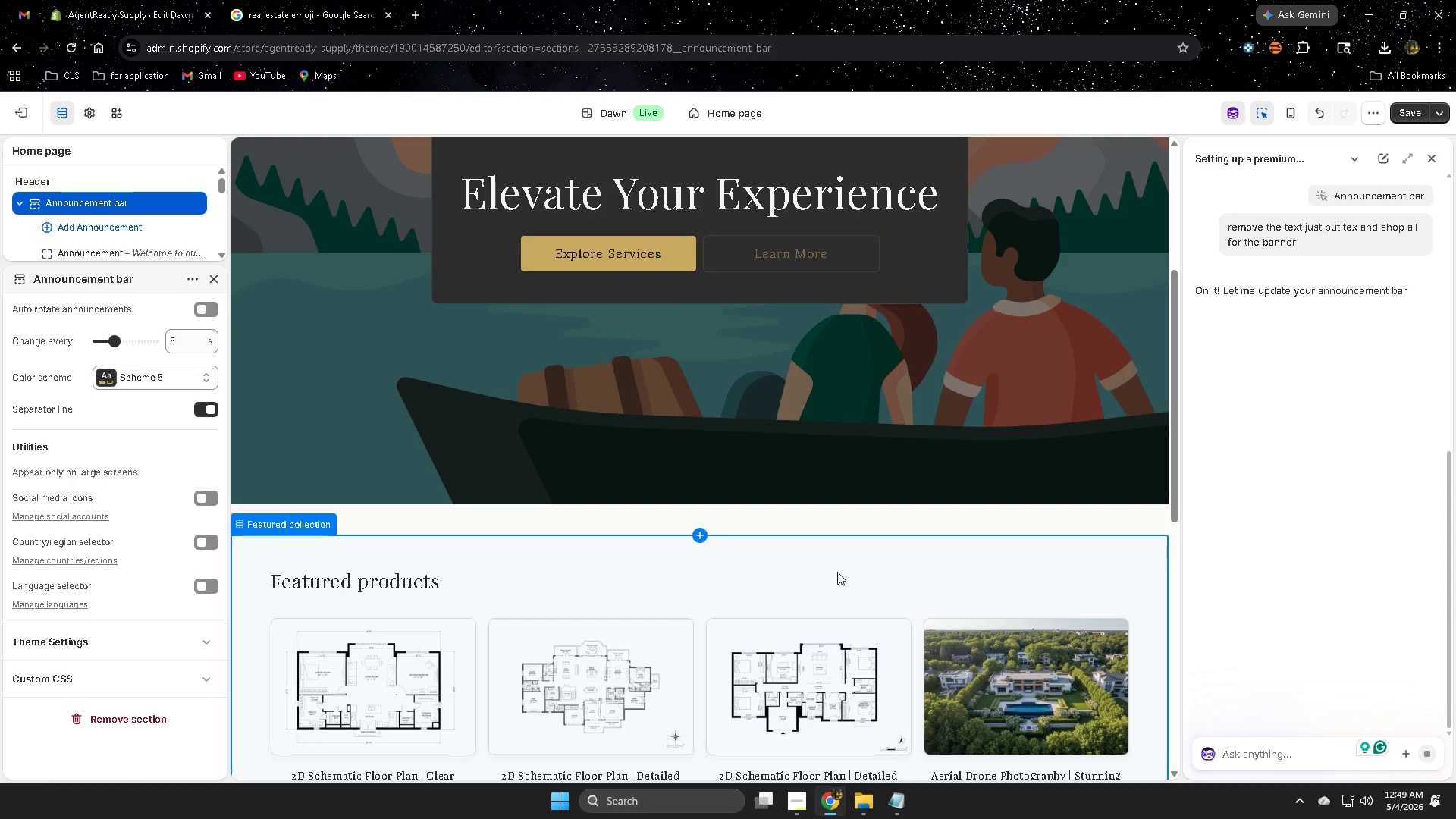 
left_click([845, 570])
 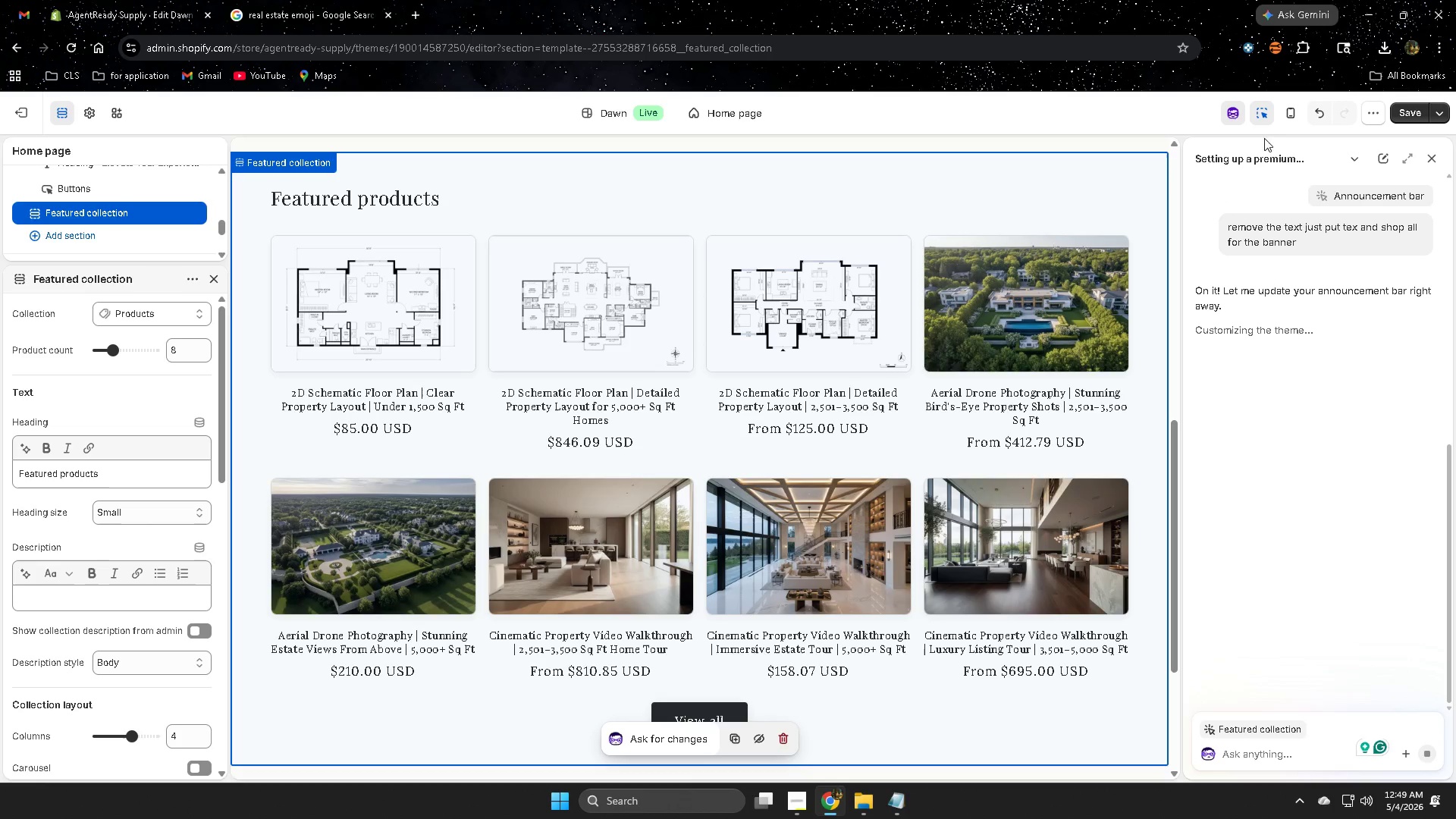 
scroll: coordinate [725, 565], scroll_direction: down, amount: 5.0
 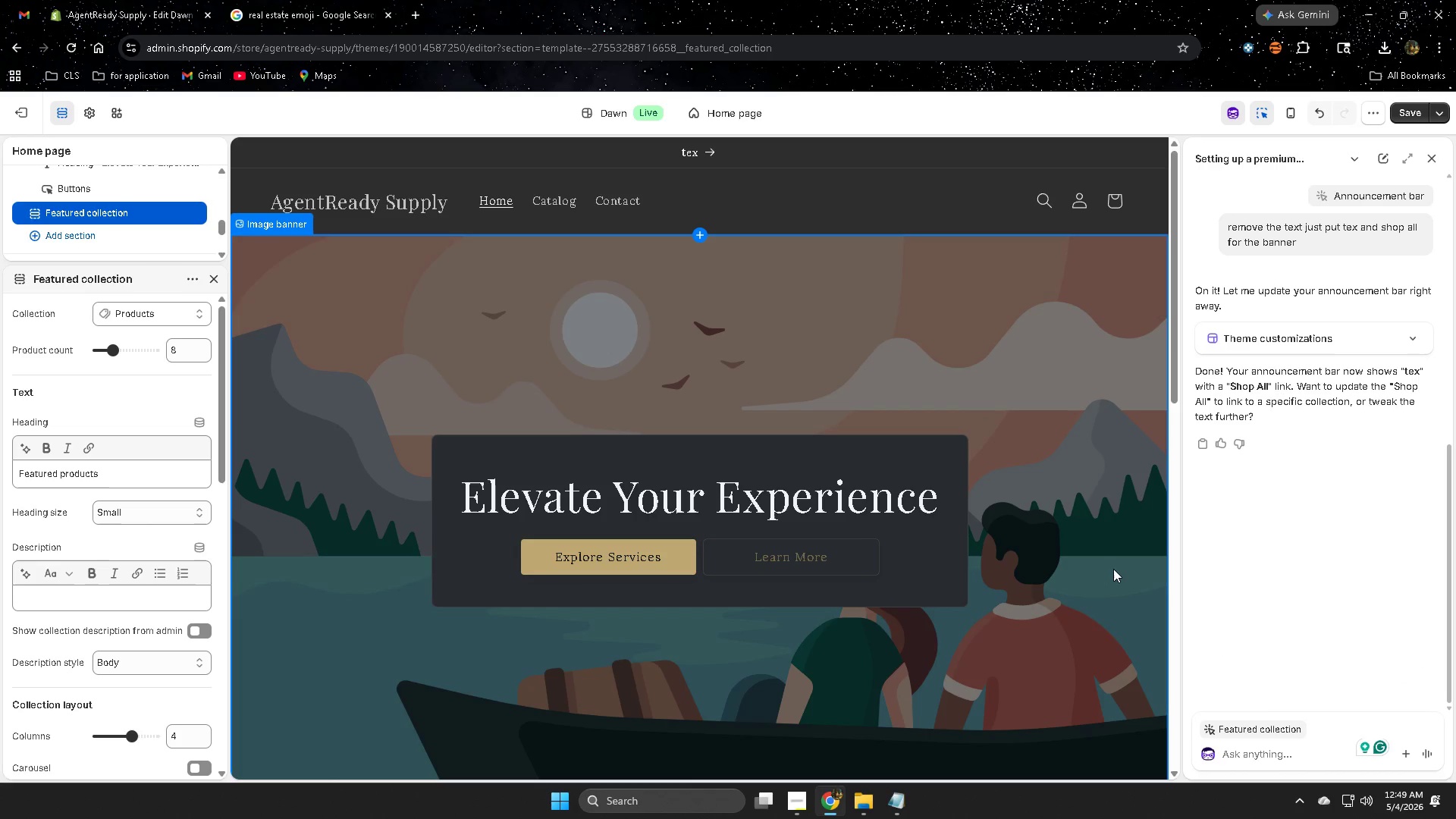 
wait(5.46)
 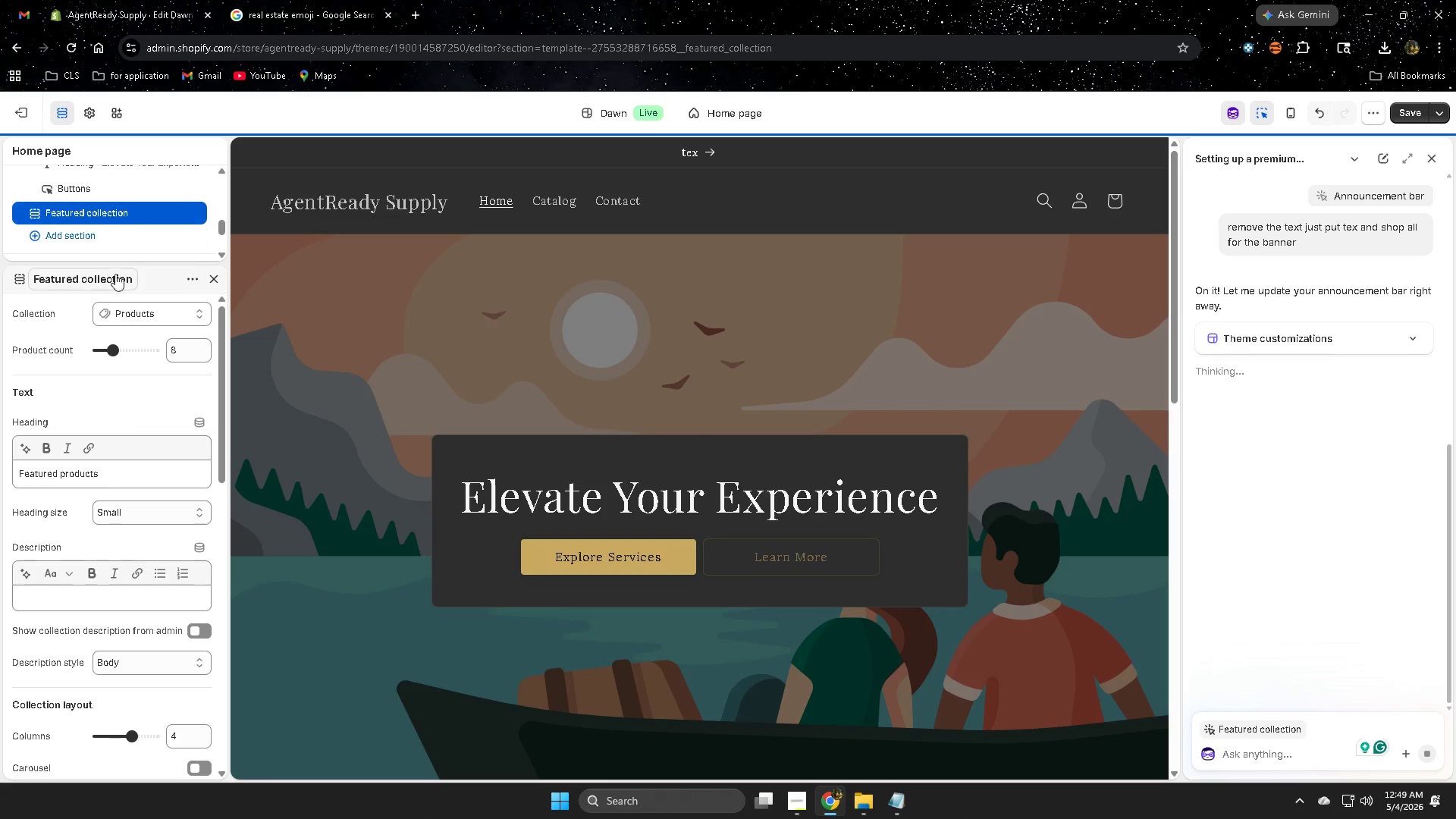 
scroll: coordinate [1112, 569], scroll_direction: none, amount: 0.0
 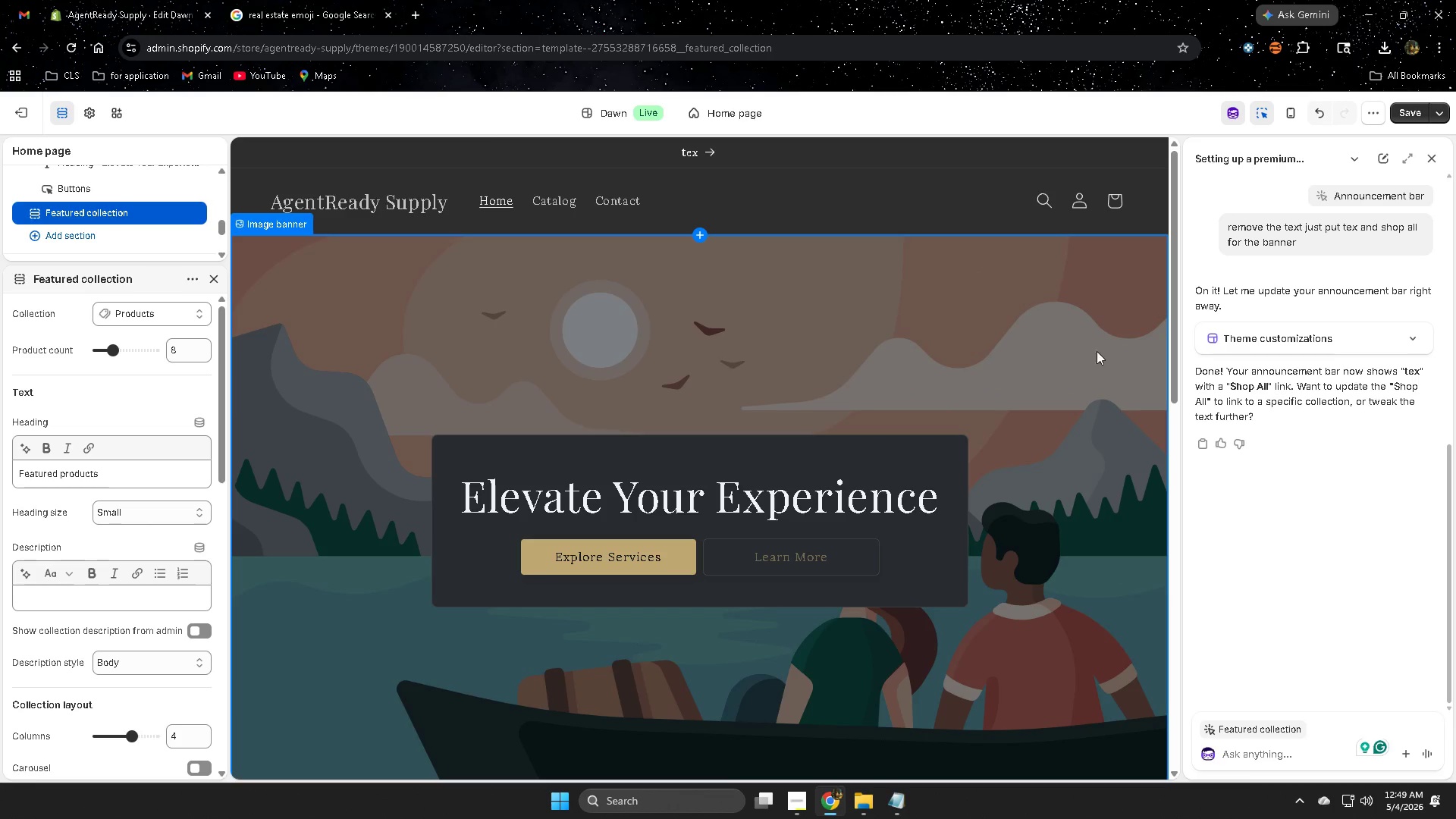 
scroll: coordinate [1050, 616], scroll_direction: down, amount: 4.0
 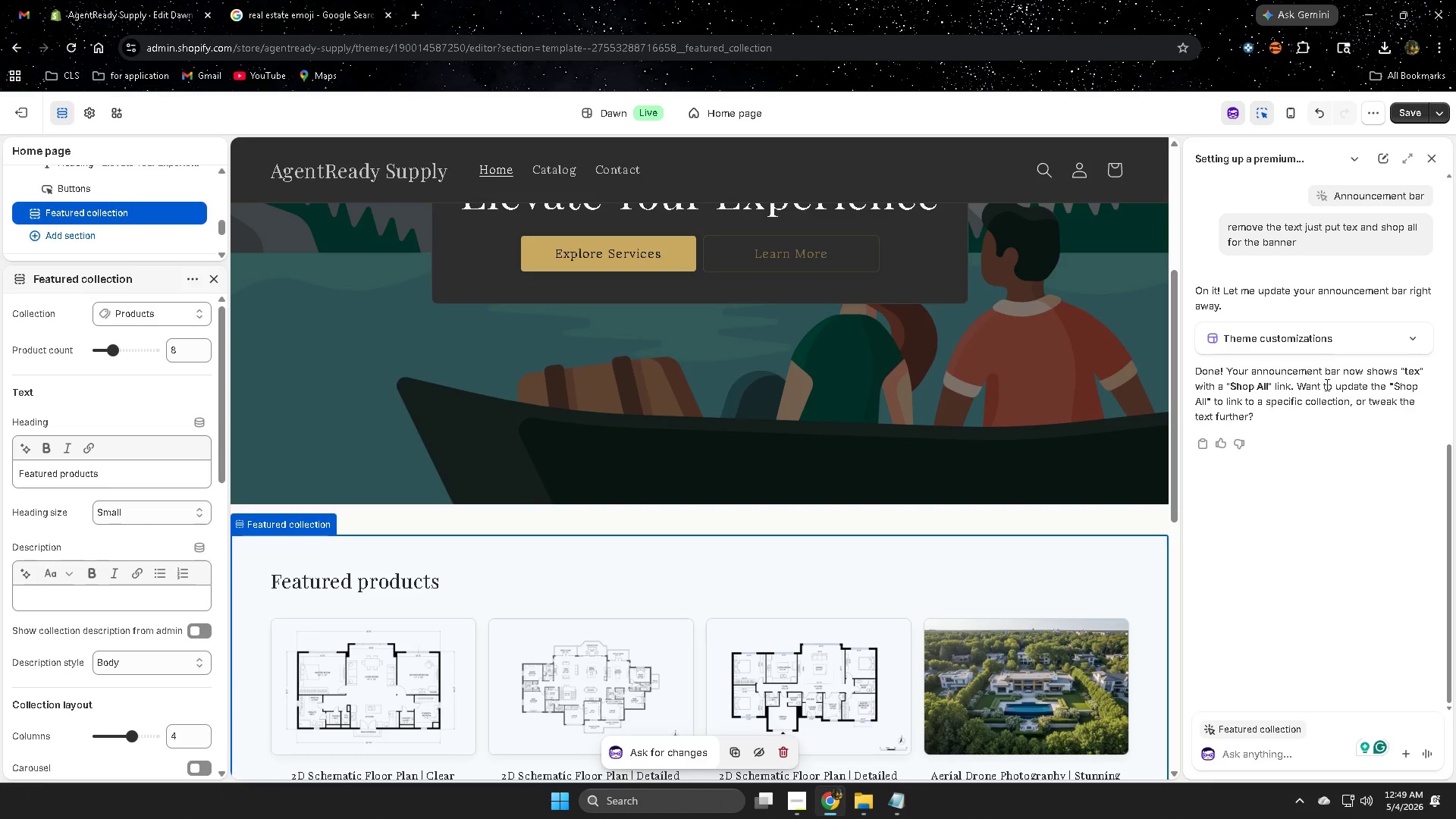 
scroll: coordinate [1066, 509], scroll_direction: up, amount: 6.0
 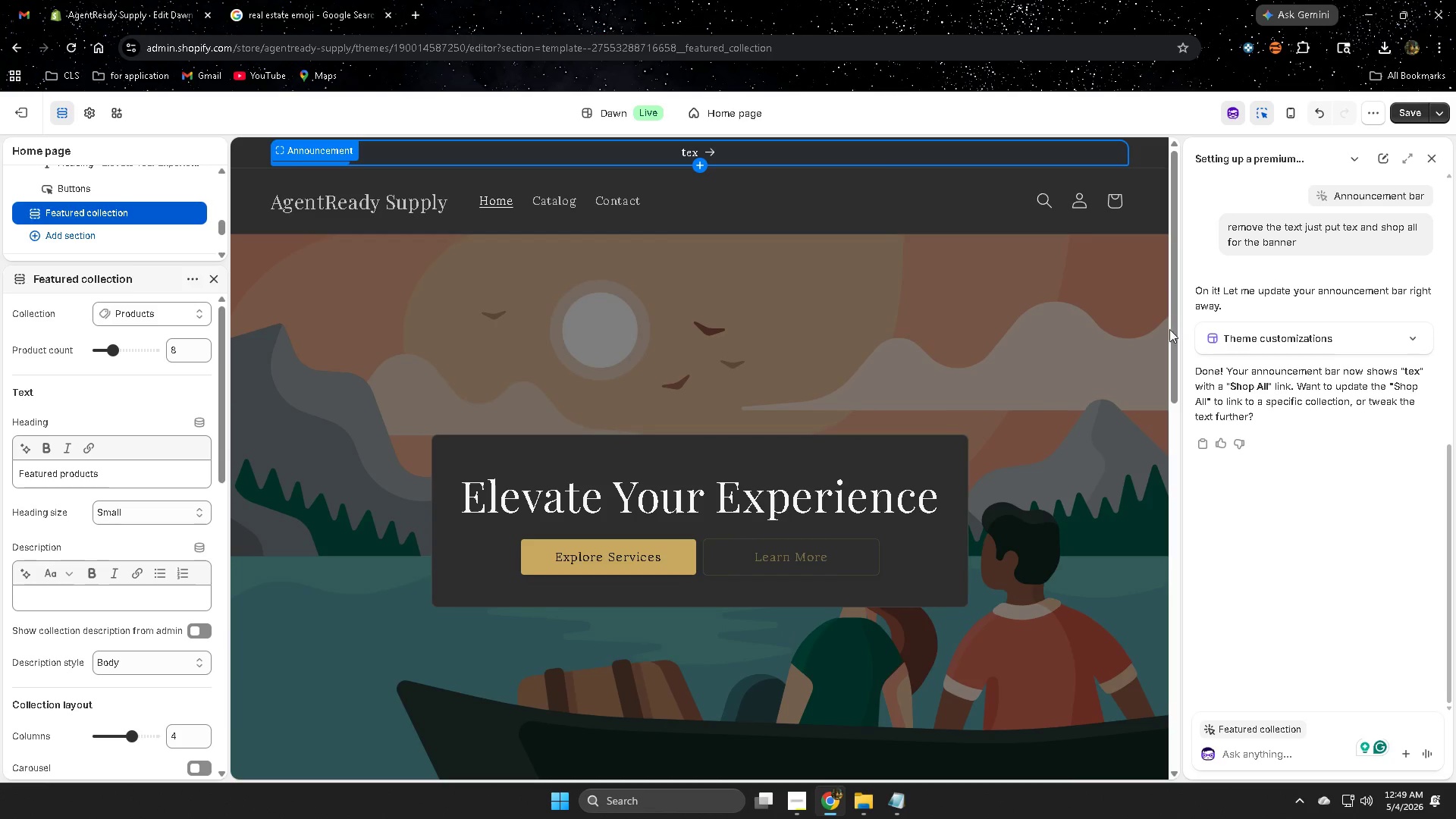 
wait(7.4)
 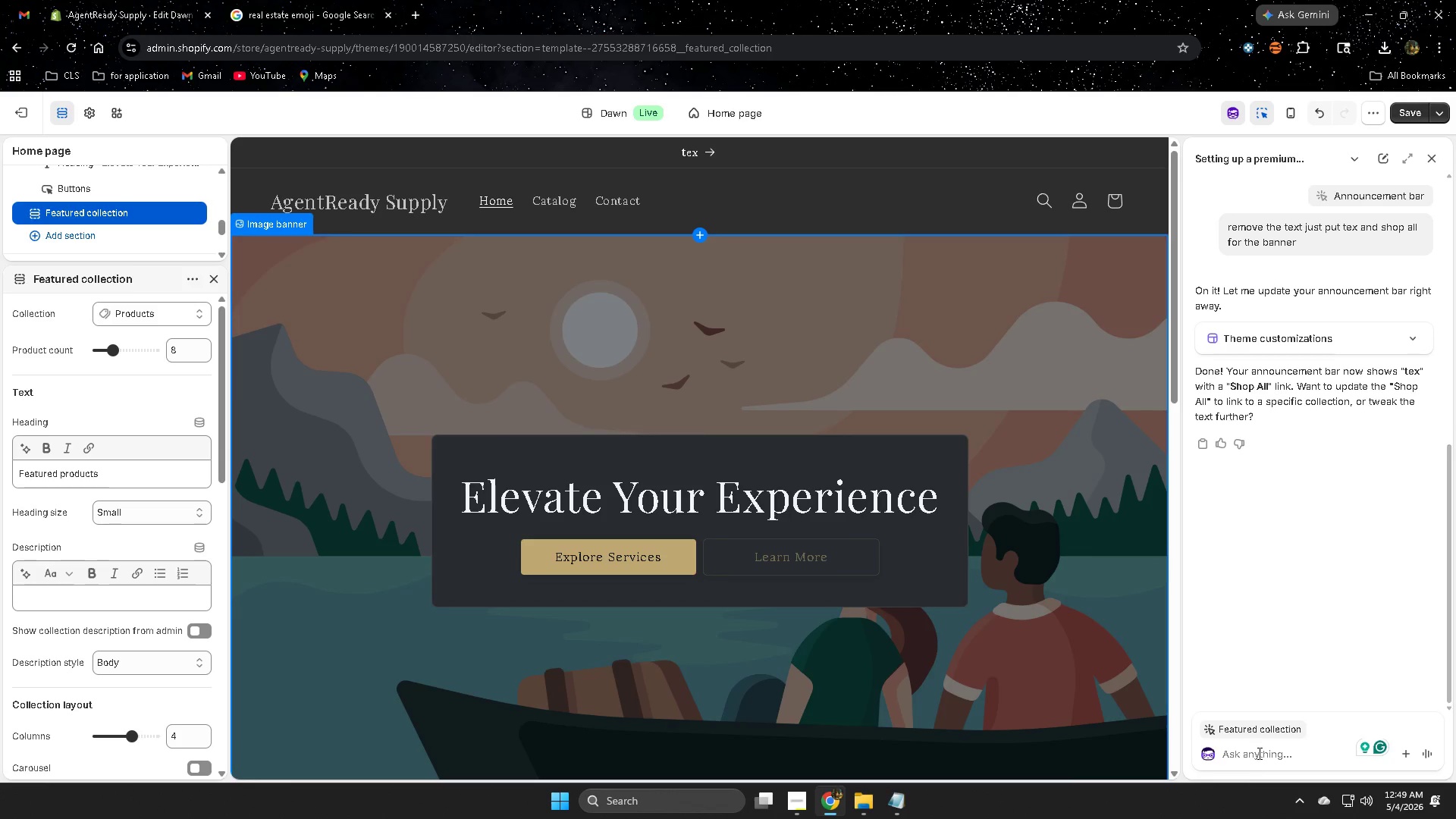 
left_click([1087, 481])
 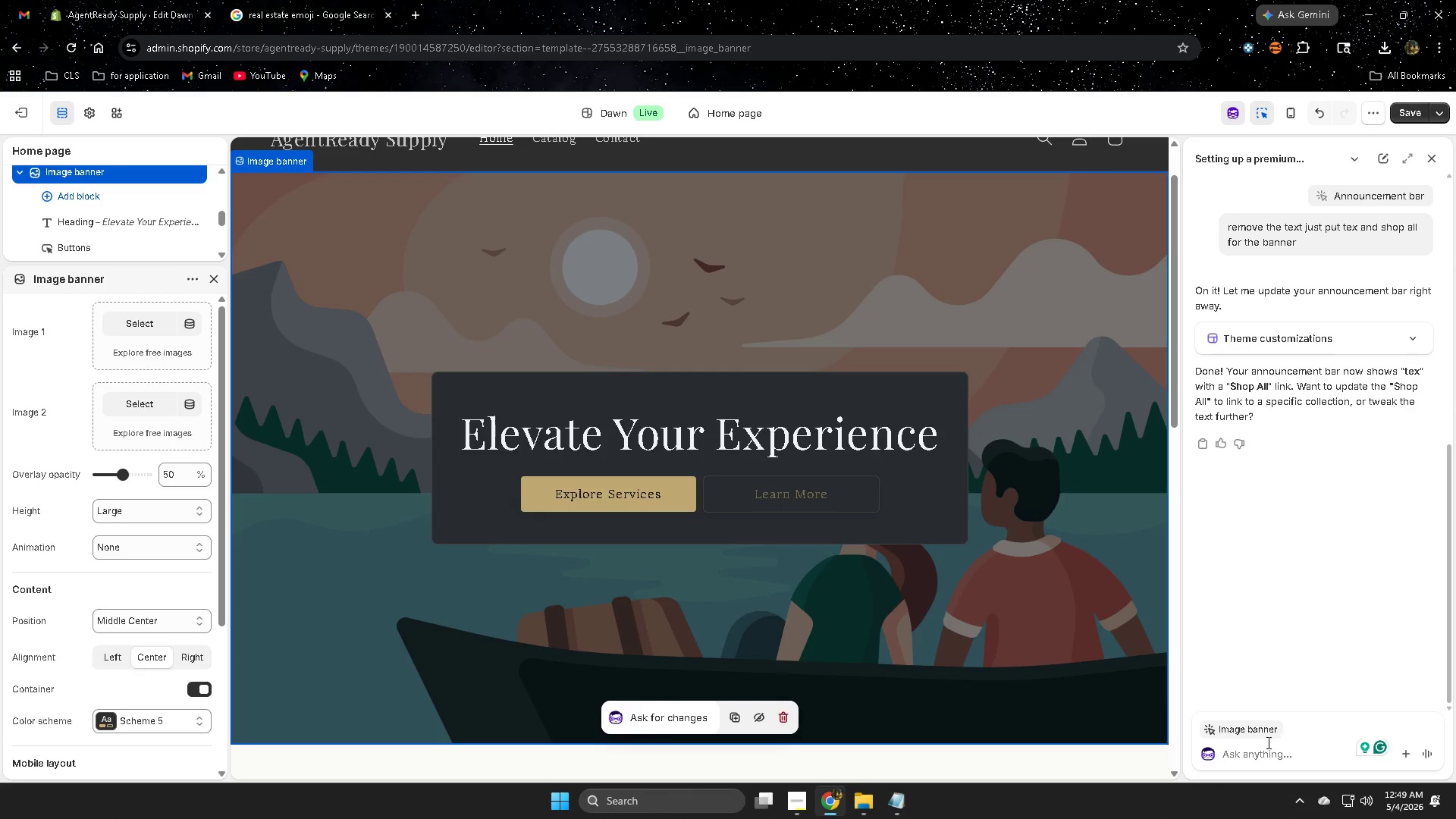 
left_click([1250, 761])
 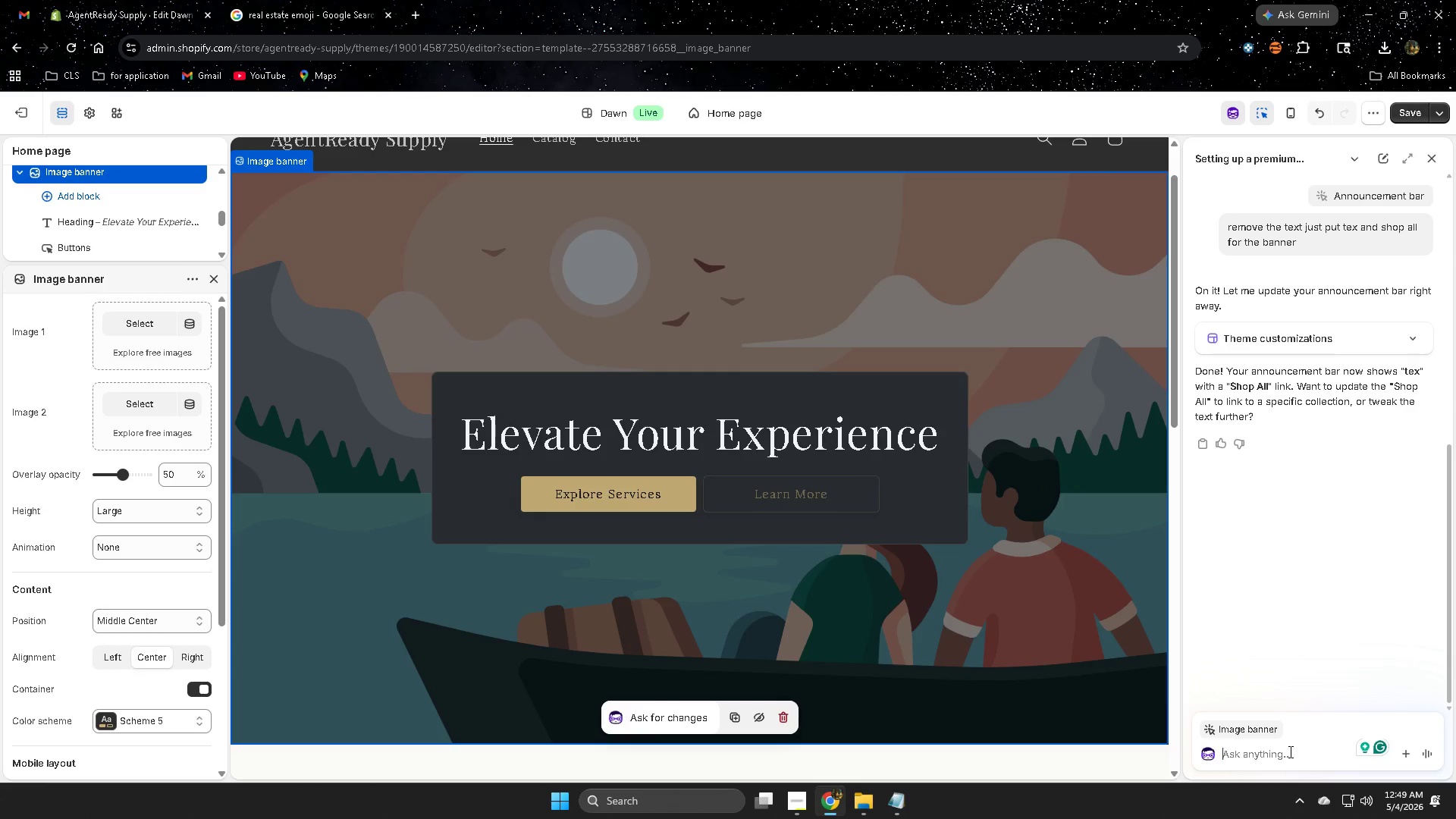 
type(here remobe )
key(Backspace)
key(Backspace)
type(v)
key(Backspace)
key(Backspace)
type(ve t)
key(Backspace)
type(te )
key(Backspace)
key(Backspace)
type(h)
key(Backspace)
type(g)
key(Backspace)
key(Backspace)
type(it )
 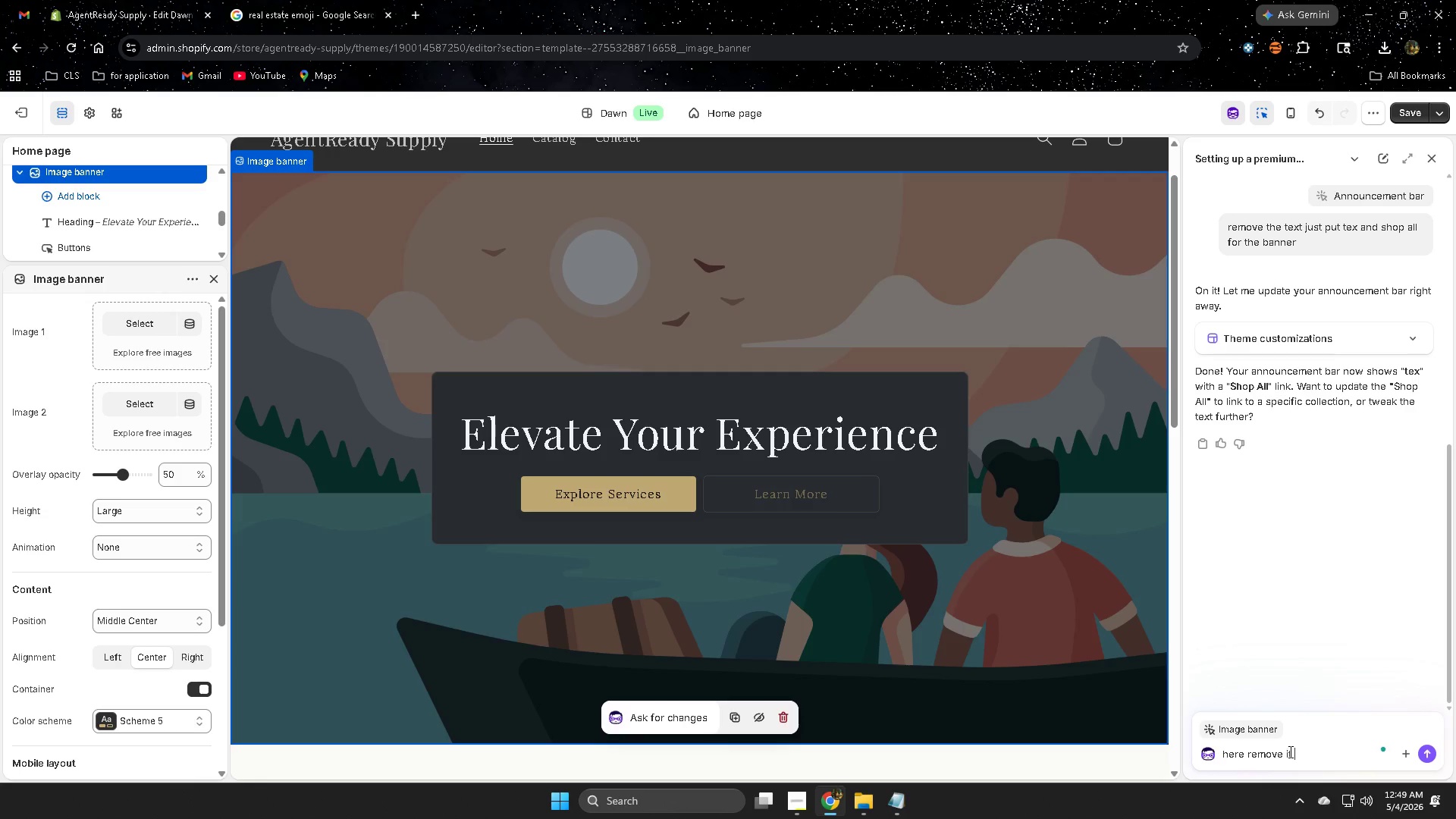 
key(Enter)
 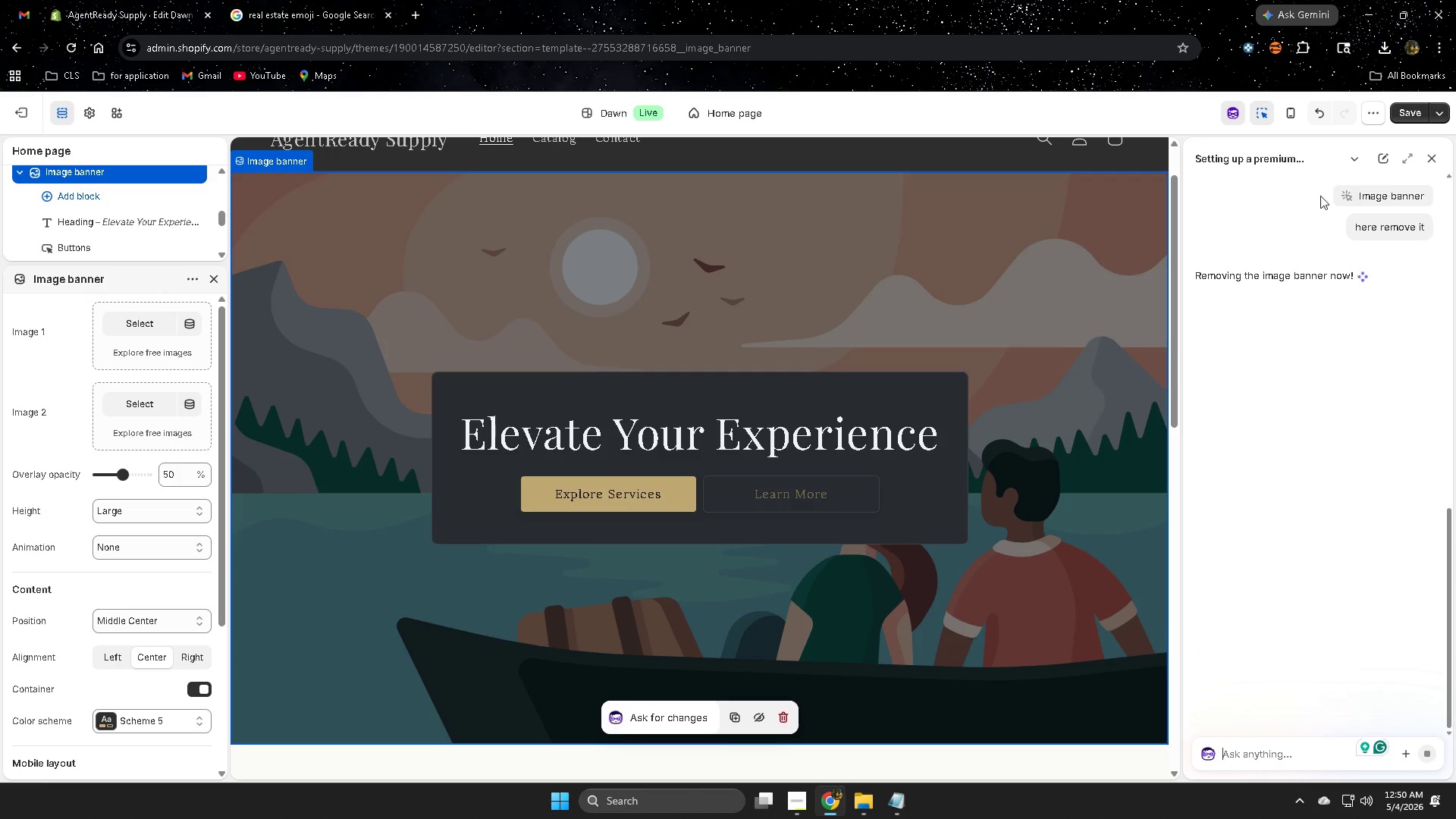 
scroll: coordinate [957, 355], scroll_direction: down, amount: 1.0
 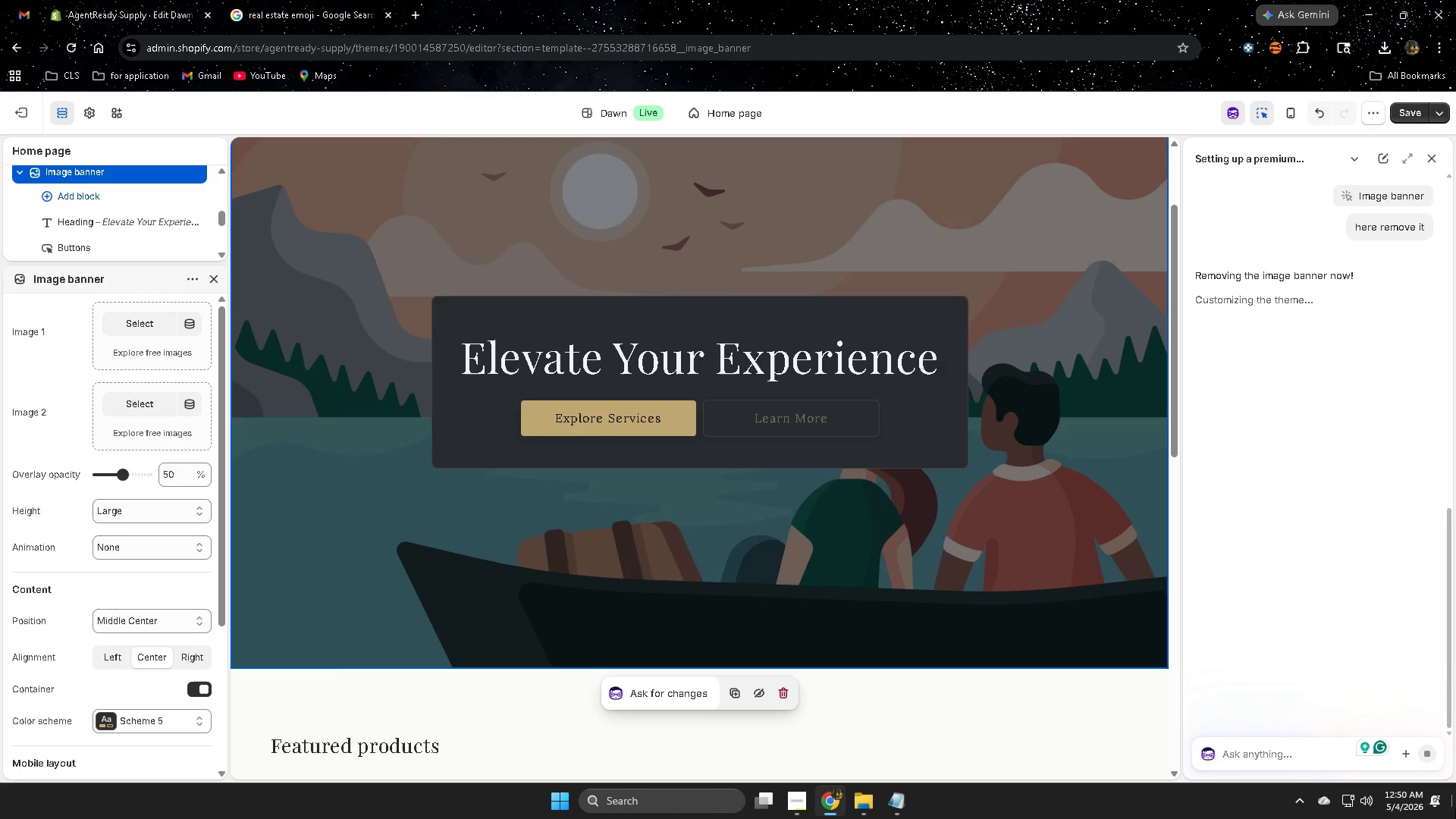 
mouse_move([1391, 787])
 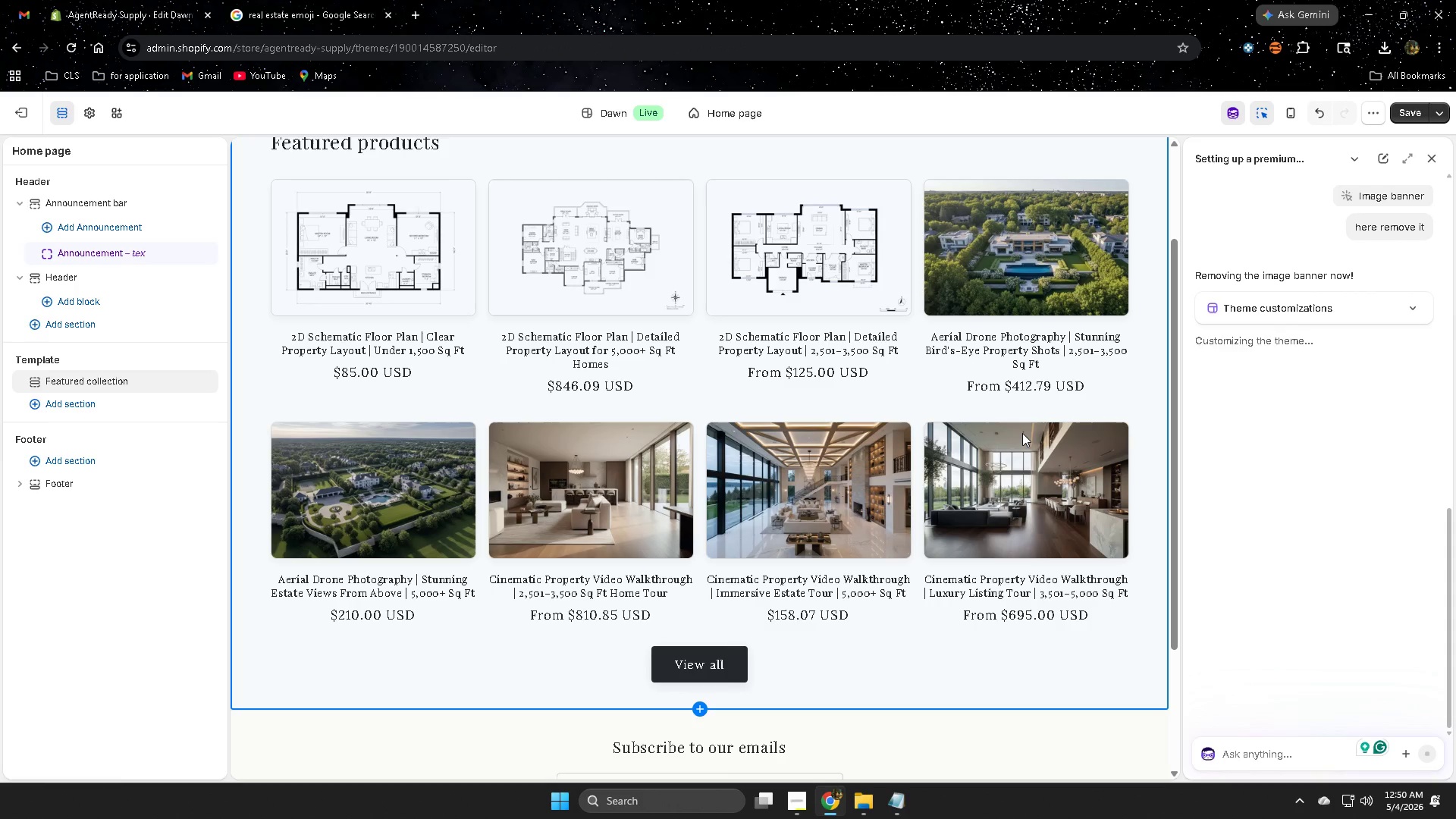 
scroll: coordinate [1022, 433], scroll_direction: up, amount: 8.0
 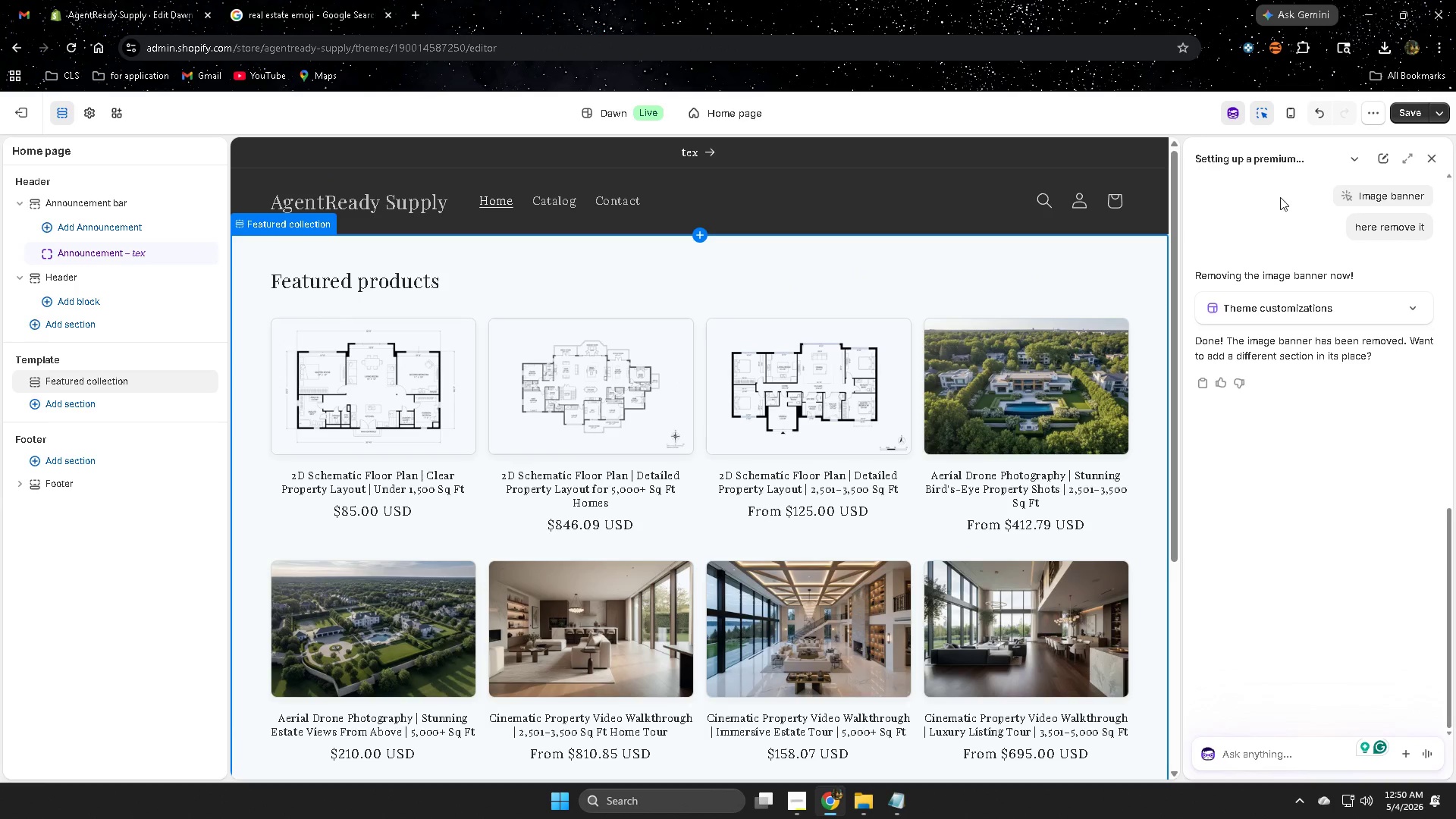 
left_click([1323, 118])
 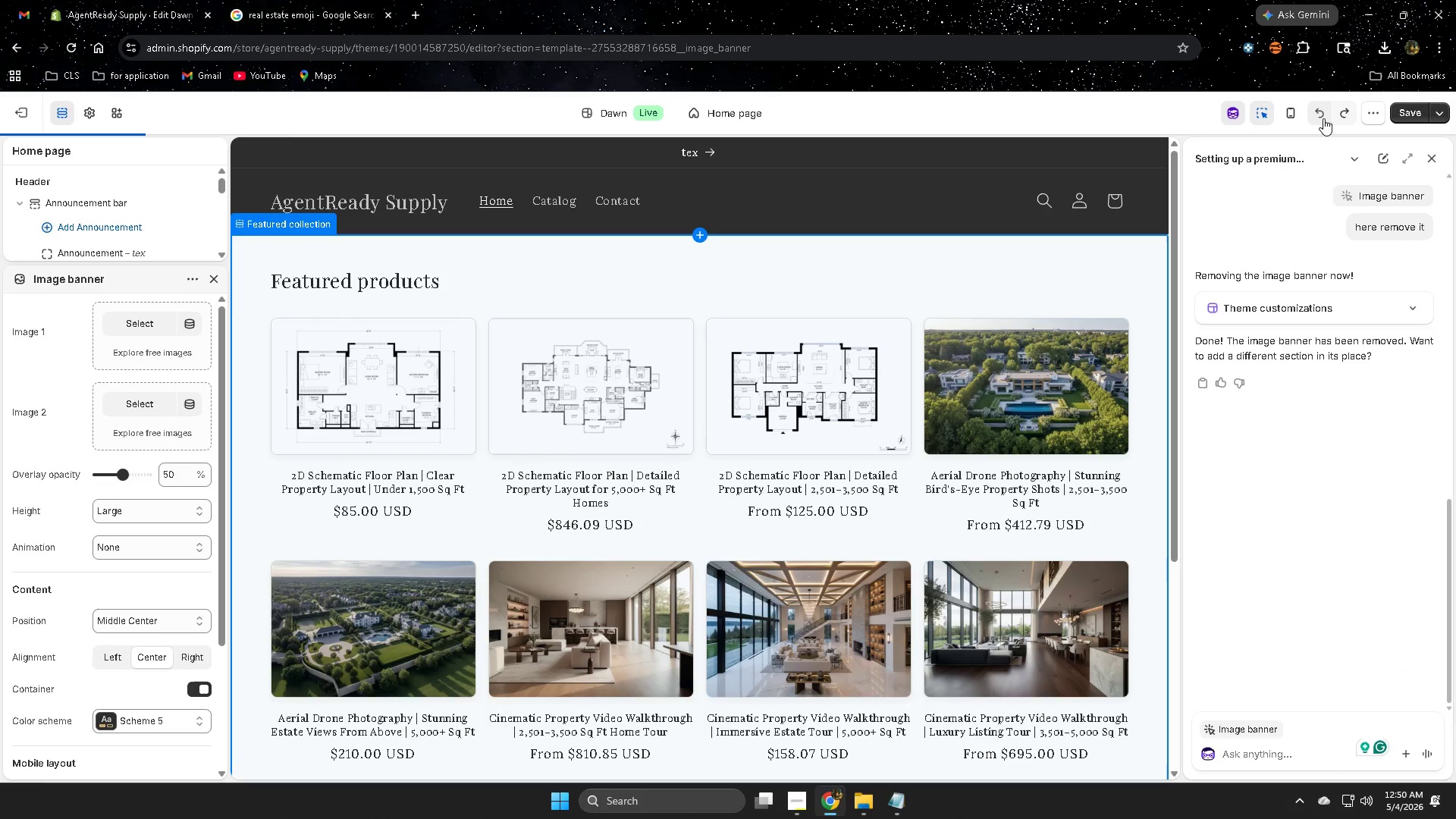 
left_click([1316, 111])
 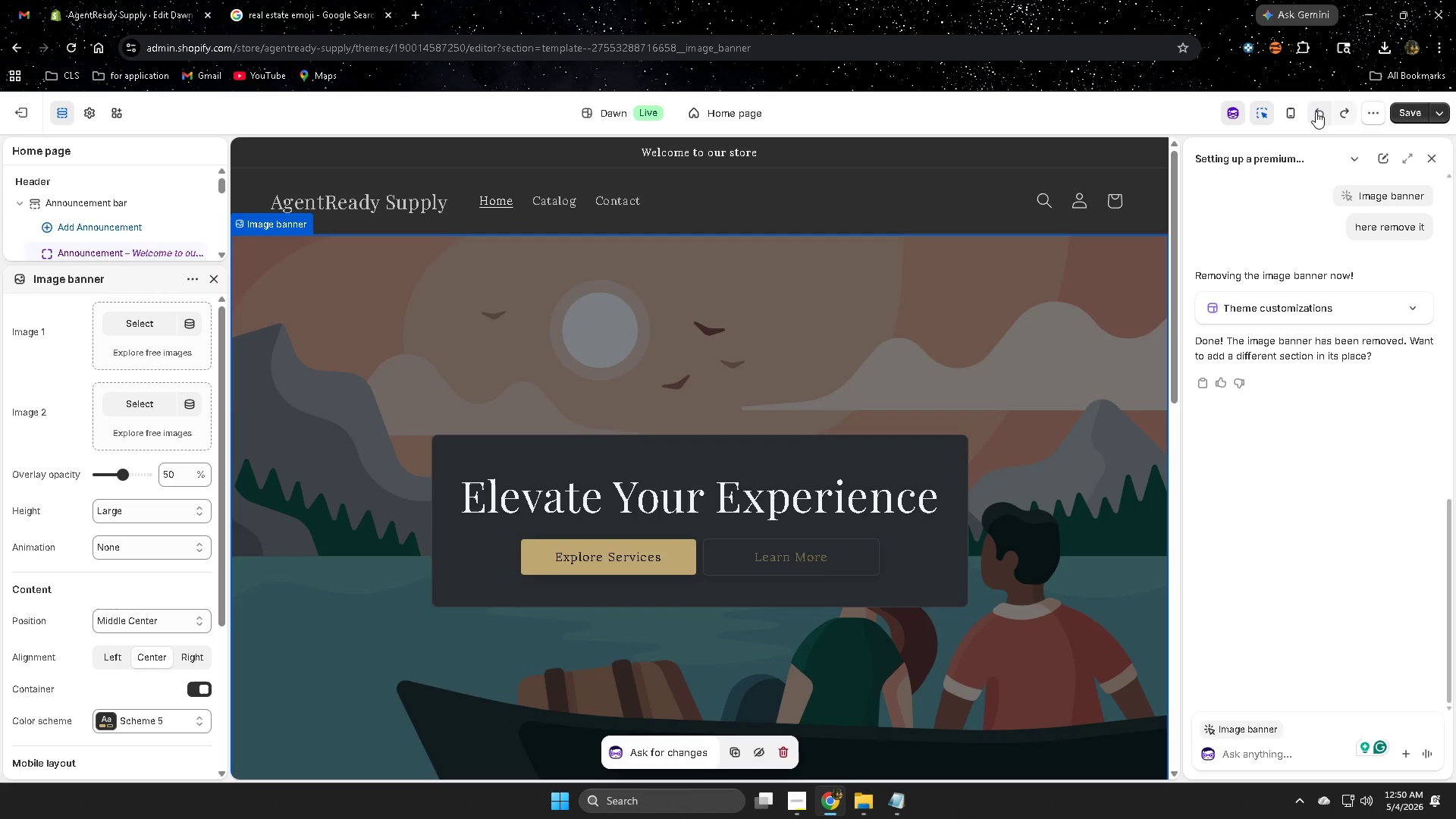 
left_click([1316, 111])
 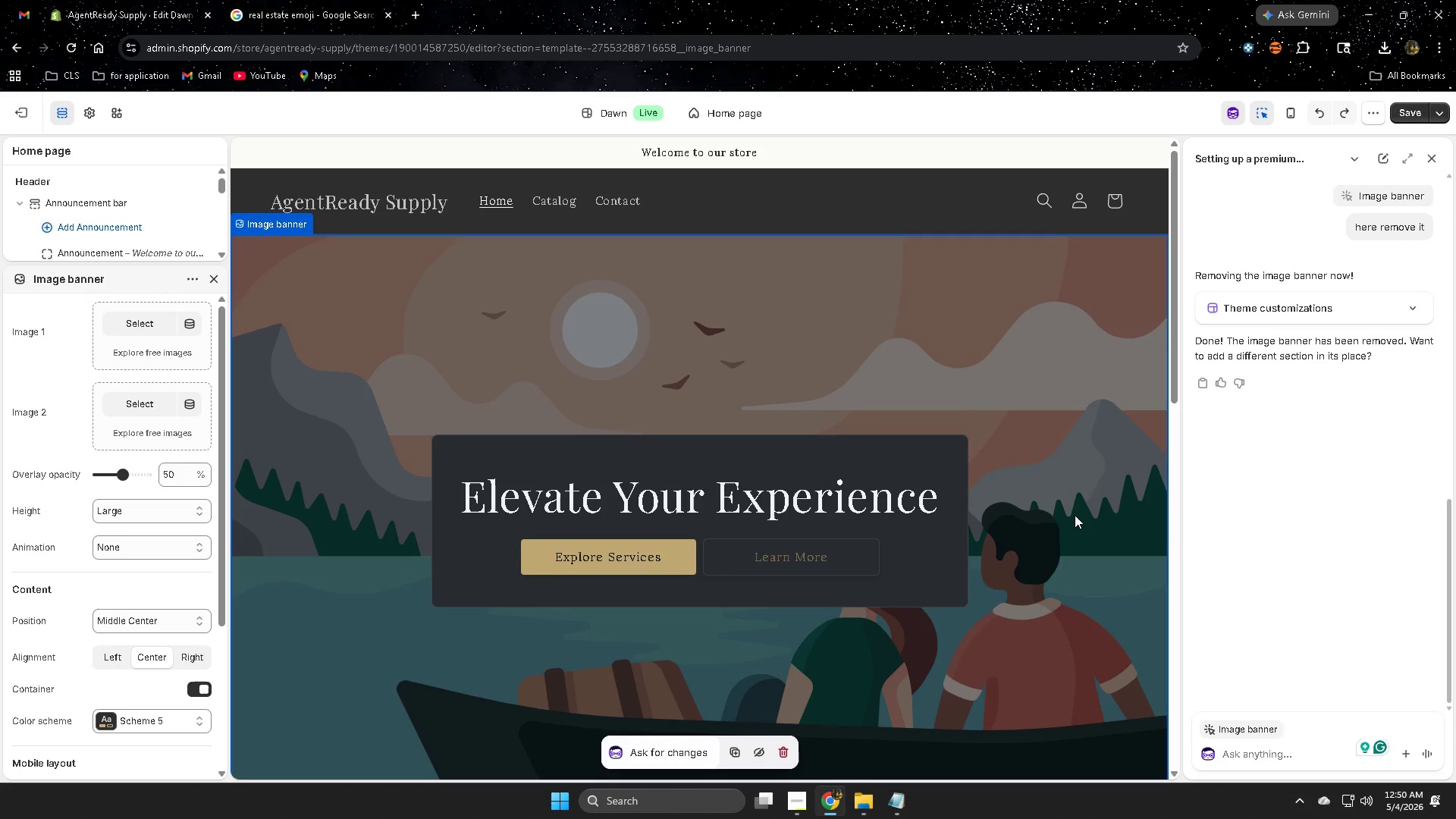 
scroll: coordinate [1075, 515], scroll_direction: down, amount: 2.0
 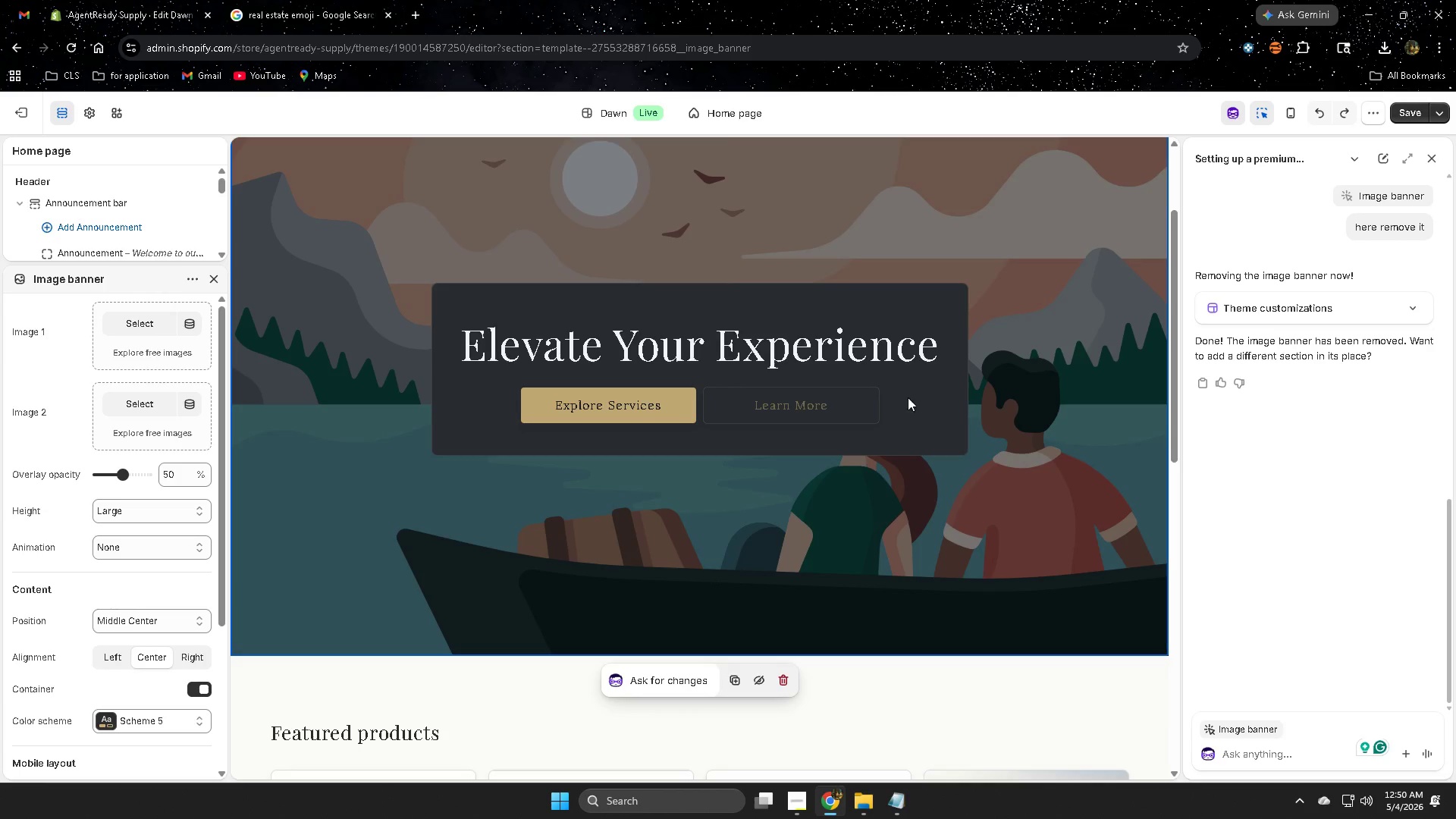 
left_click([892, 373])
 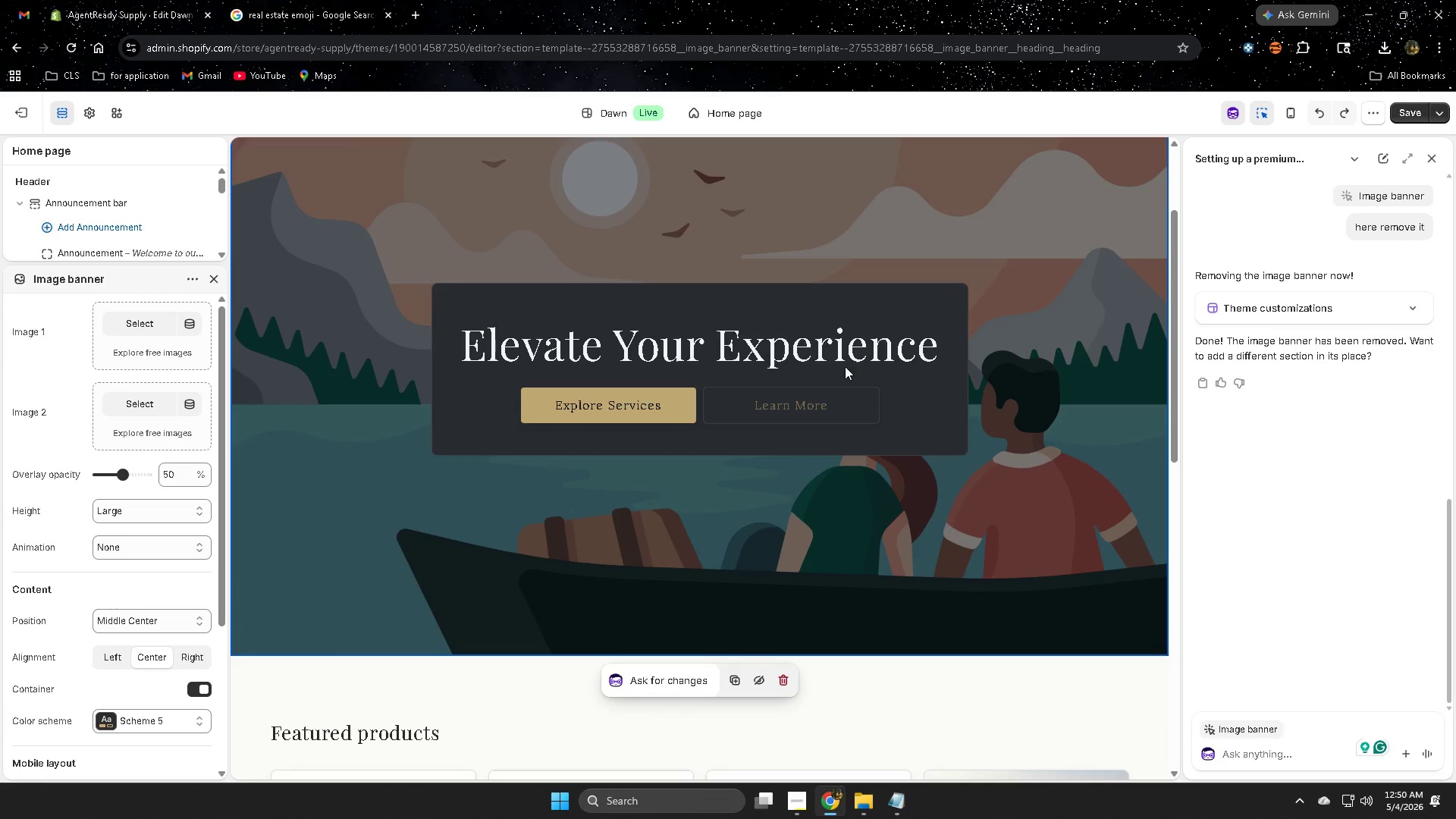 
left_click([838, 363])
 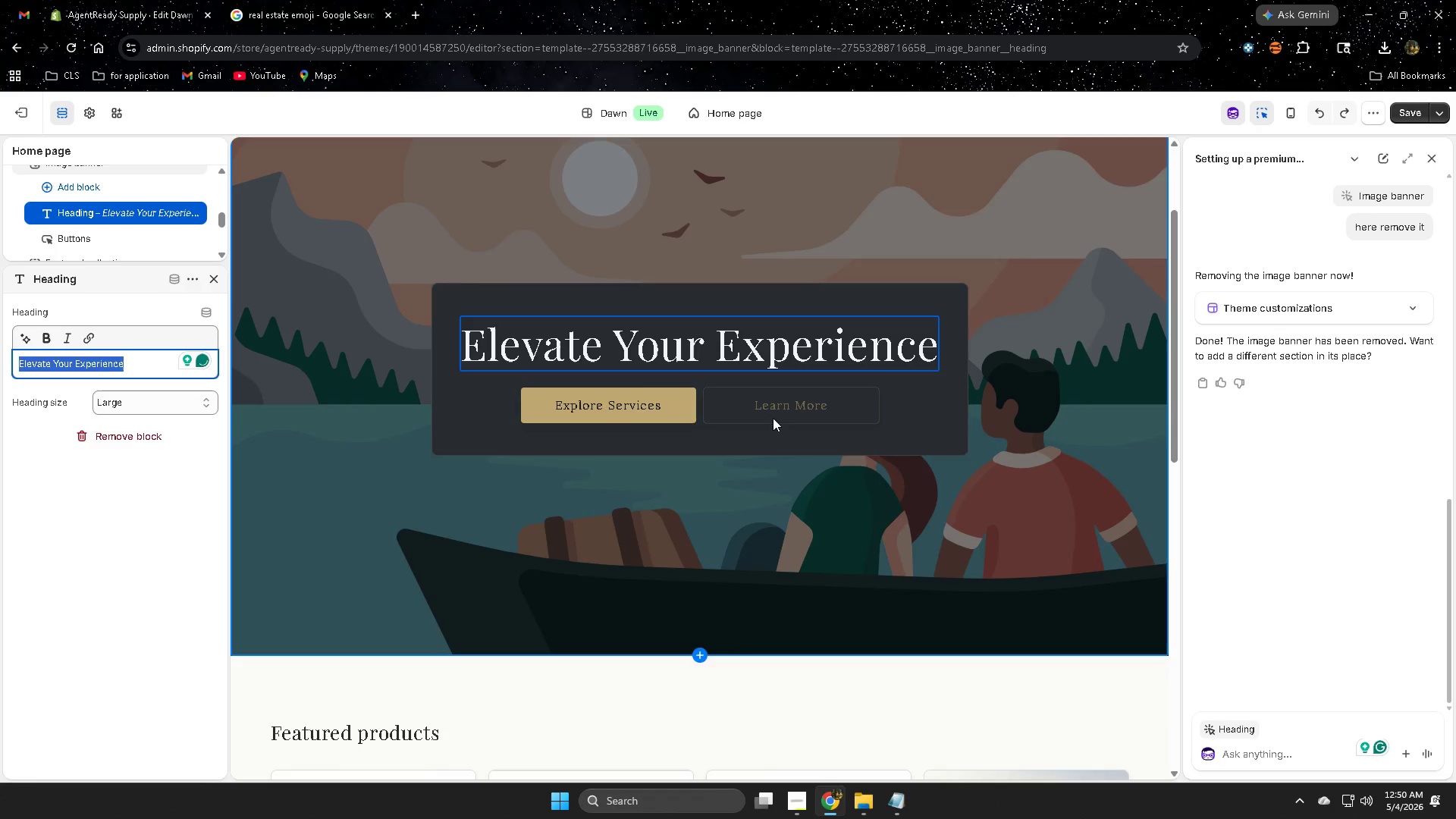 
right_click([661, 405])
 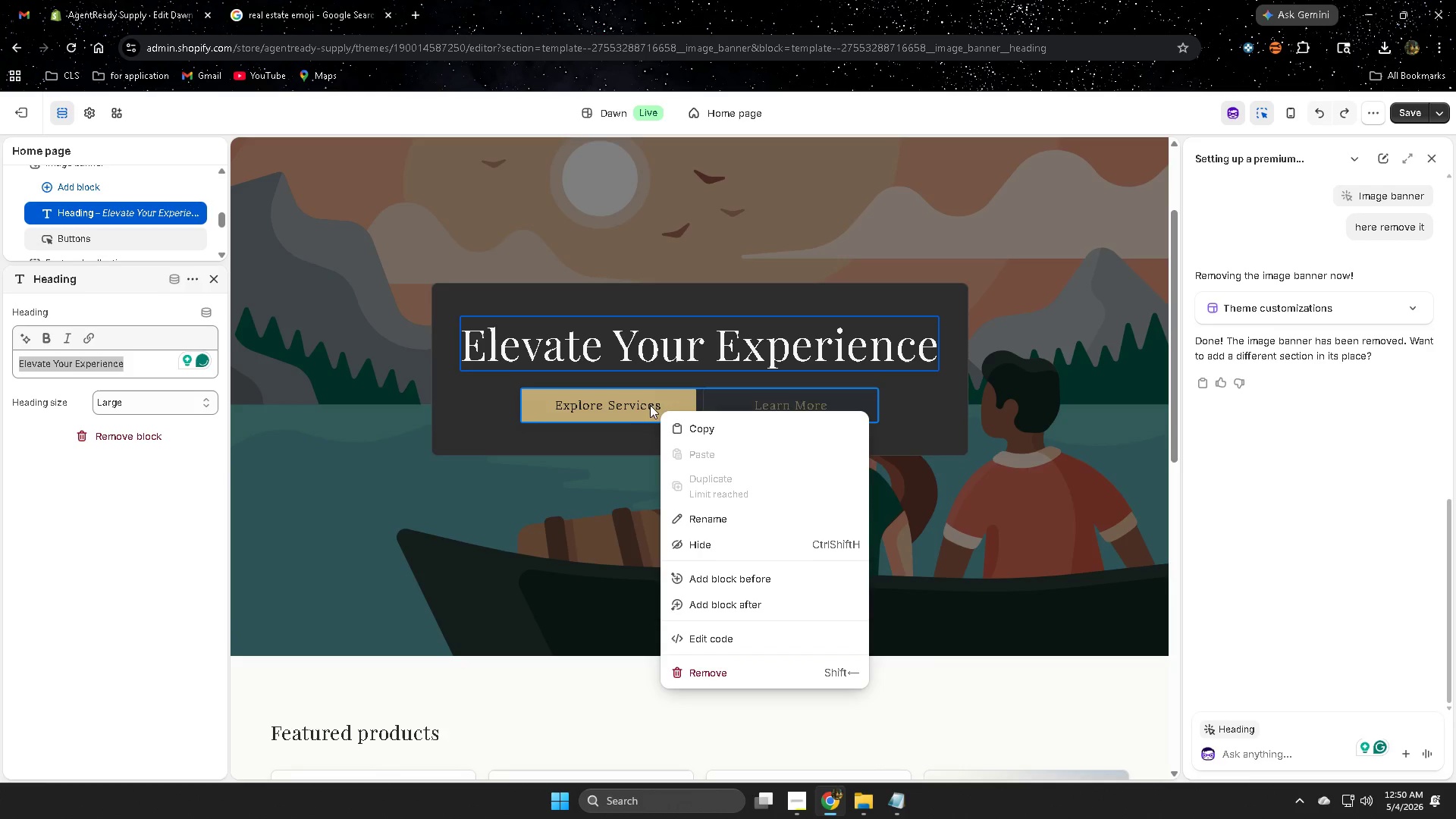 
left_click([642, 403])
 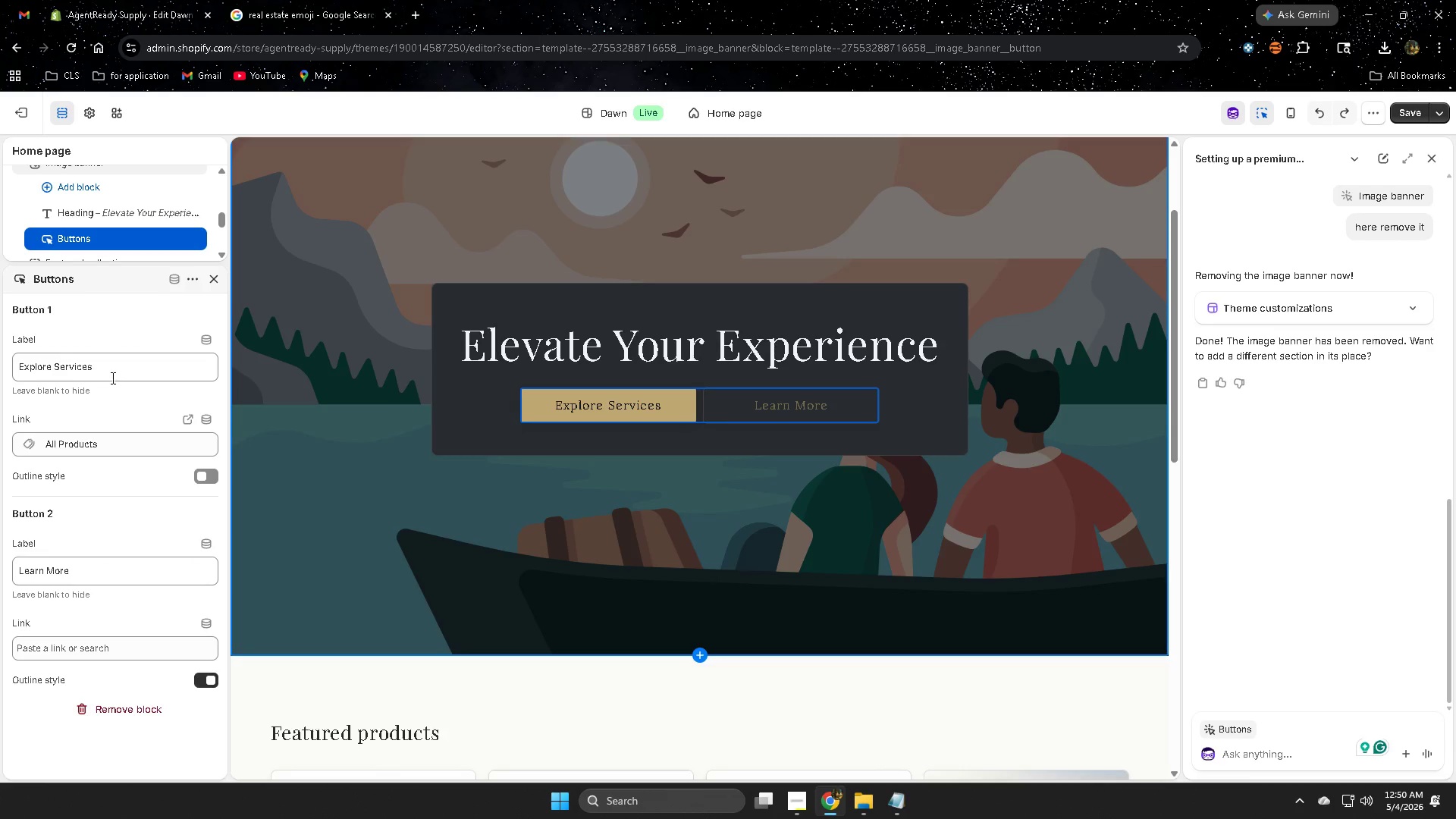 
left_click([91, 452])
 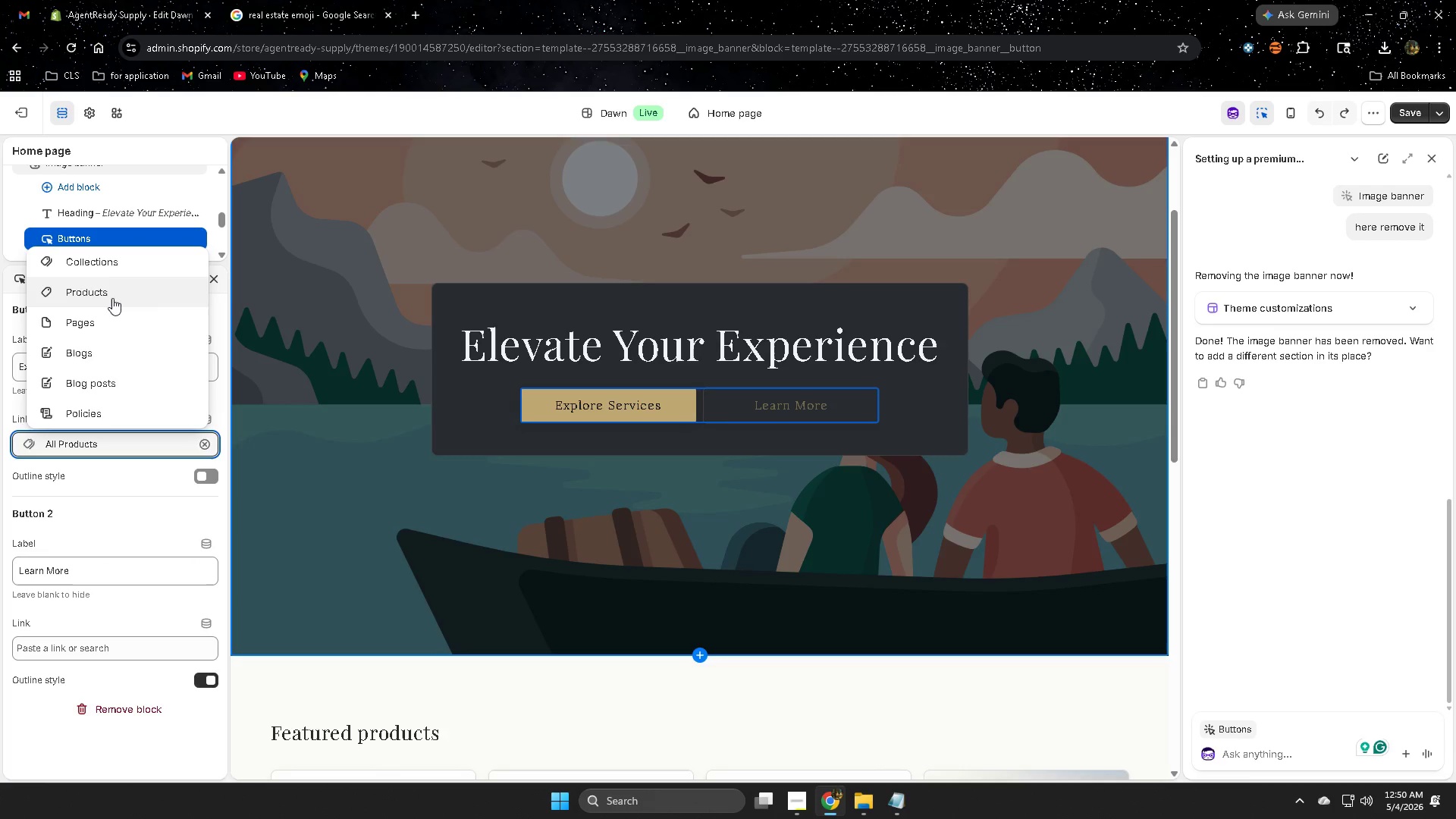 
wait(6.94)
 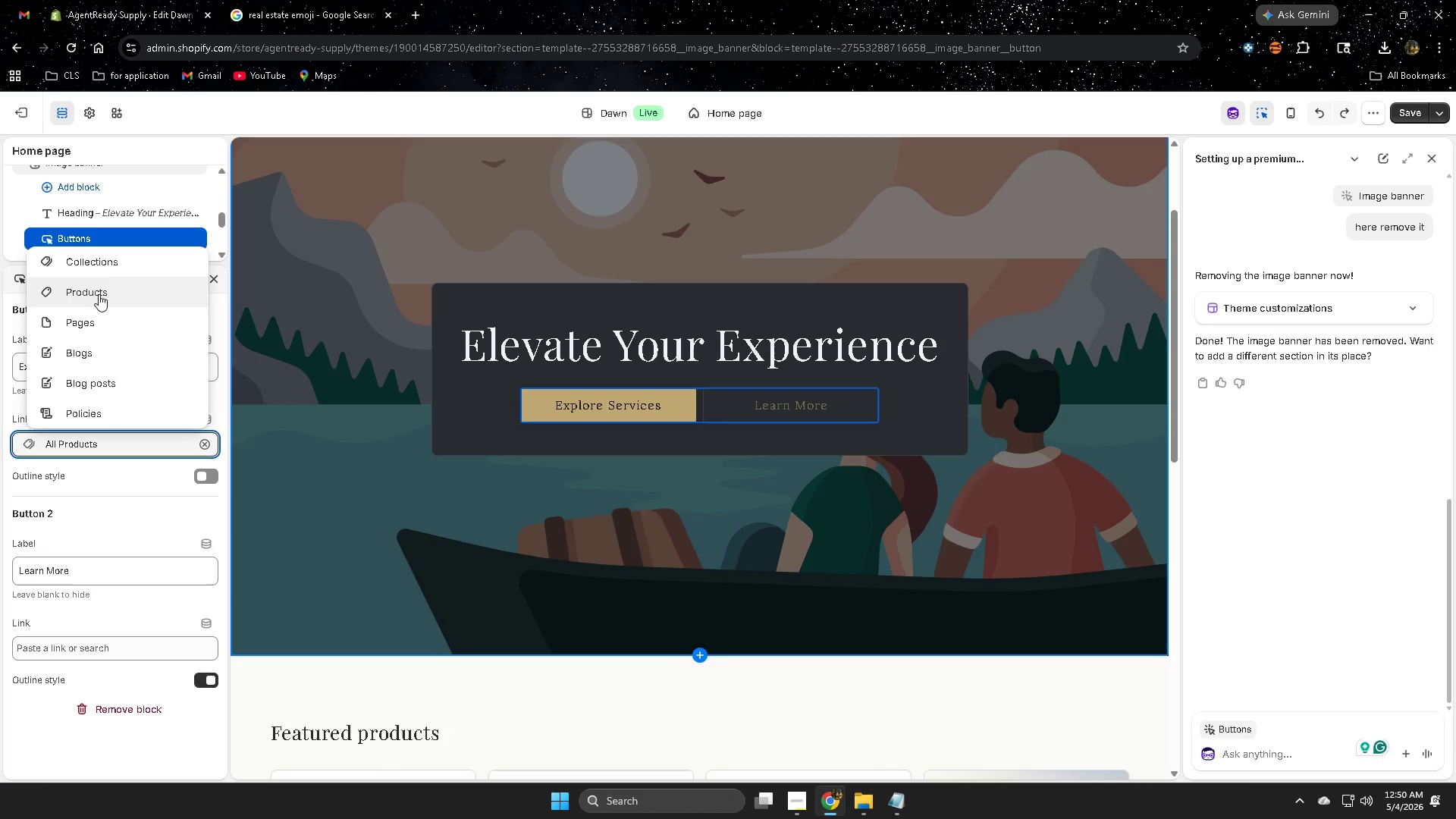 
scroll: coordinate [95, 340], scroll_direction: up, amount: 2.0
 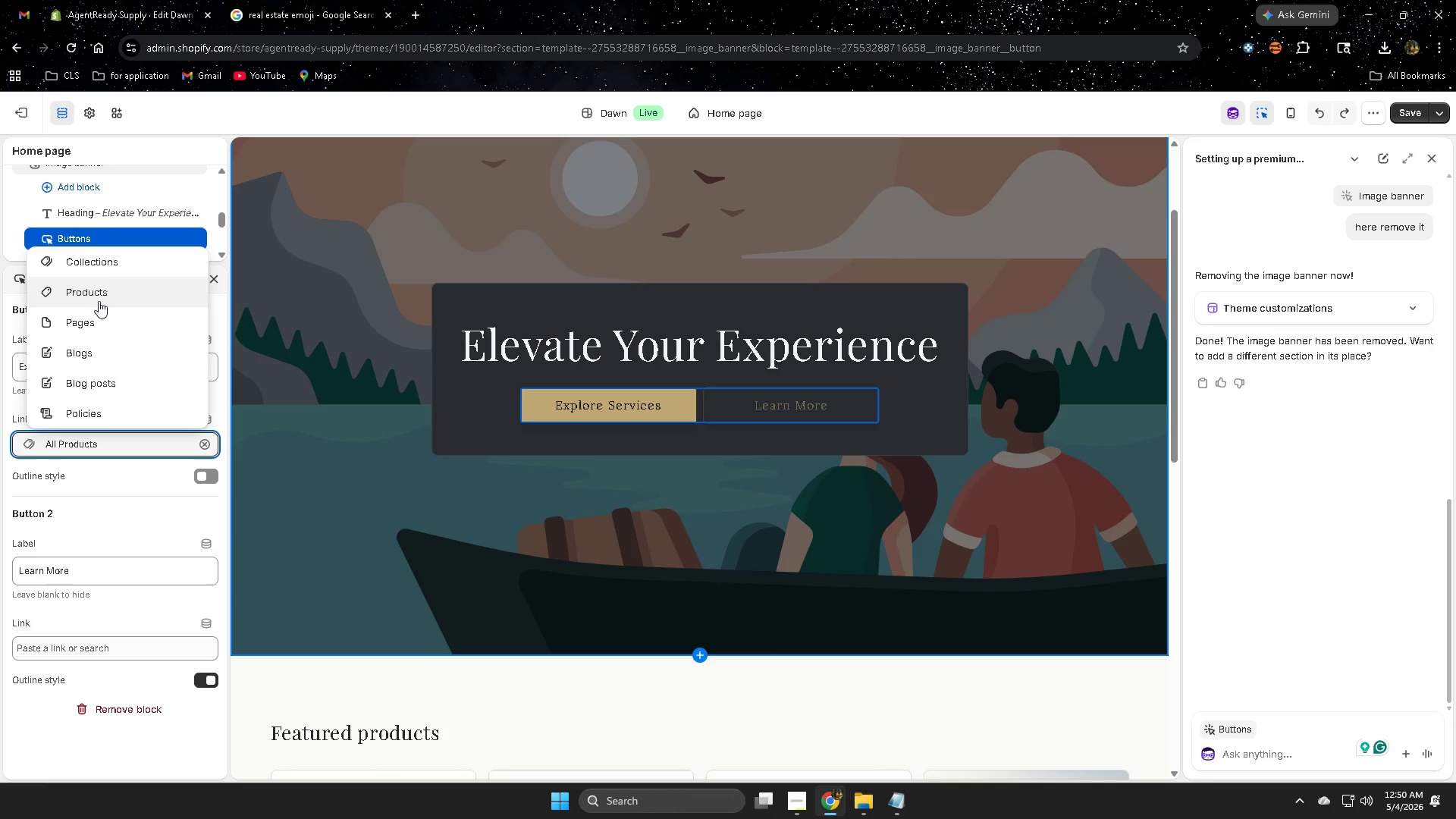 
left_click([99, 296])
 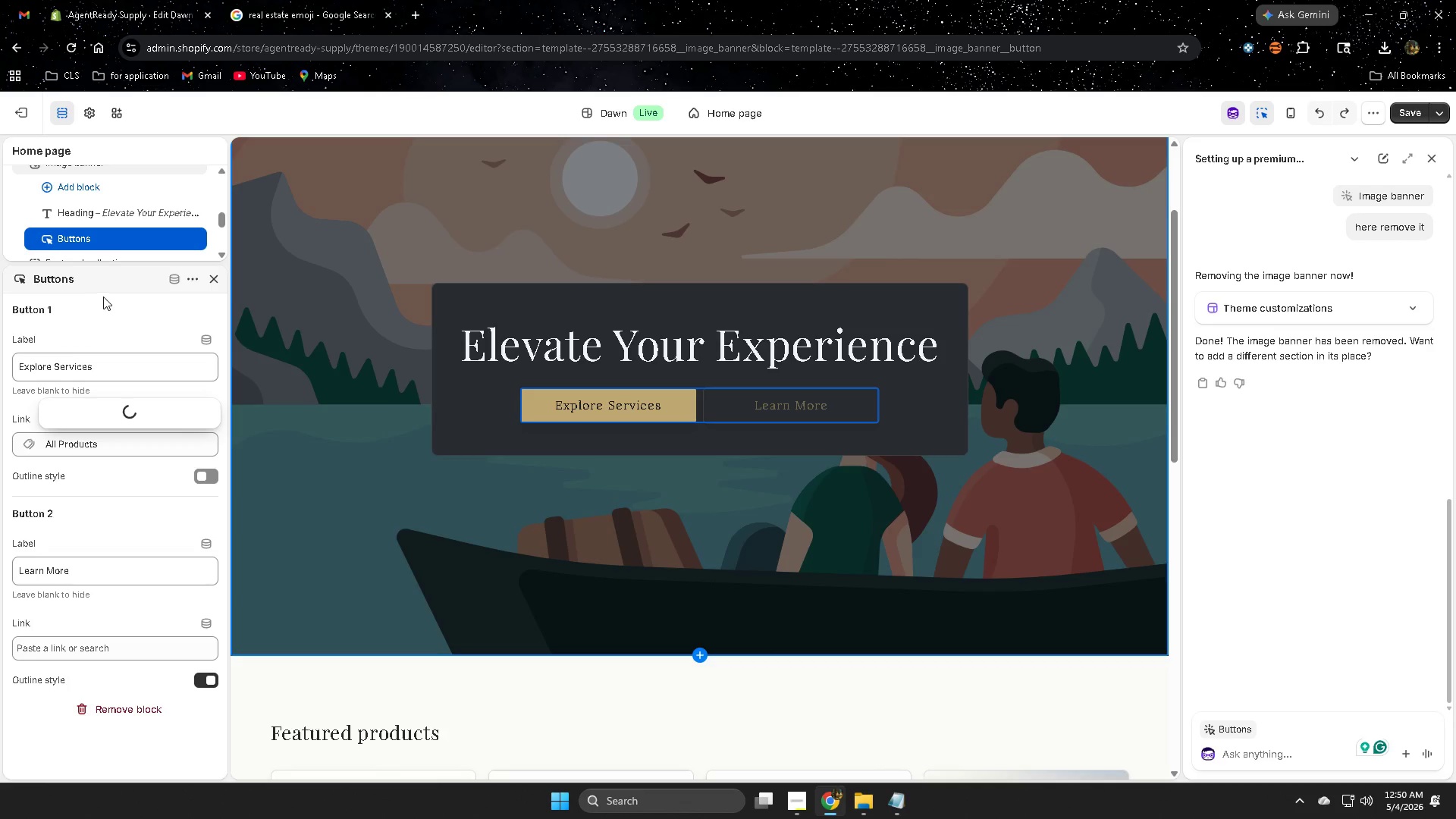 
mouse_move([111, 293])
 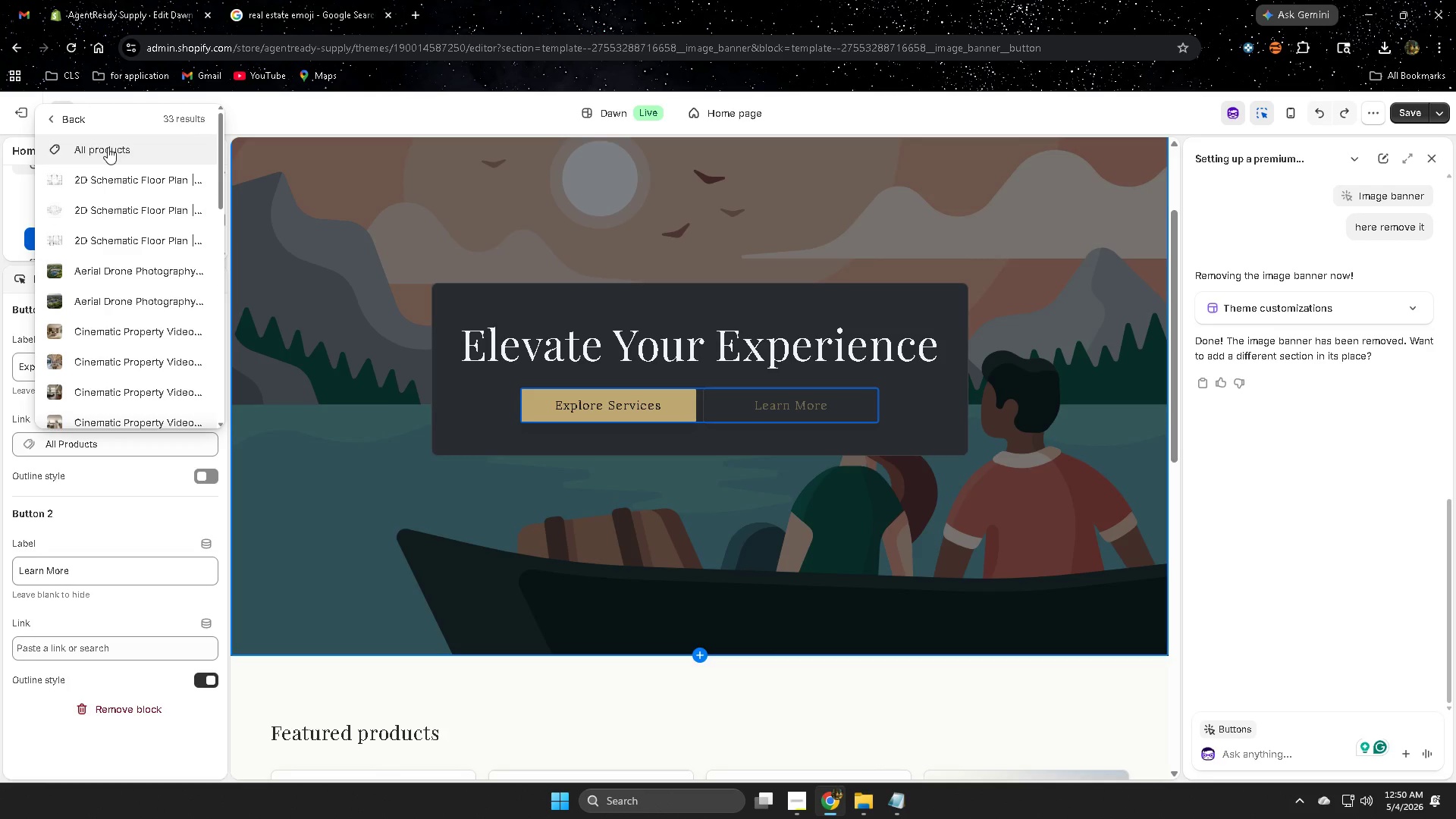 
left_click([108, 147])
 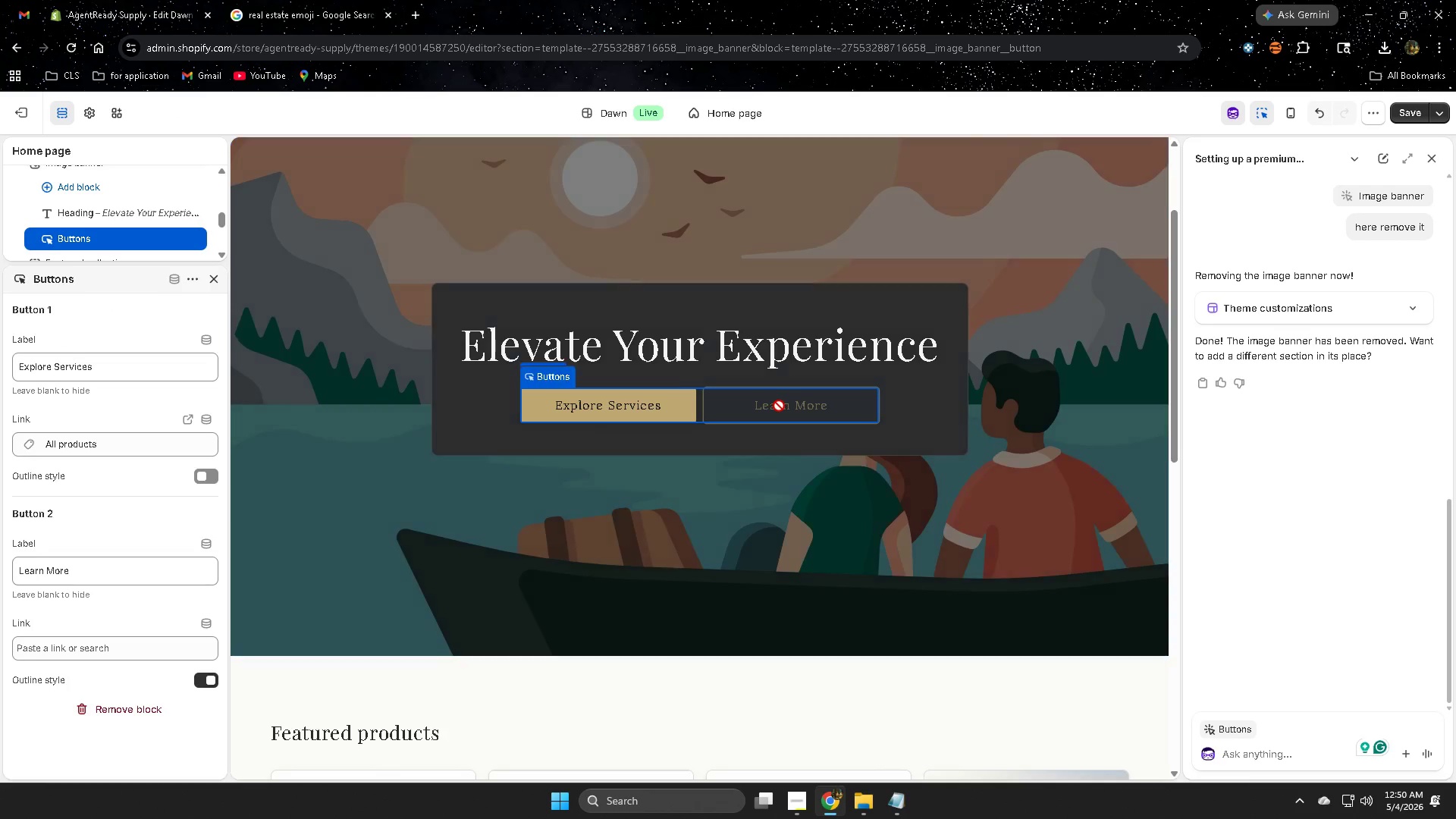 
left_click([779, 406])
 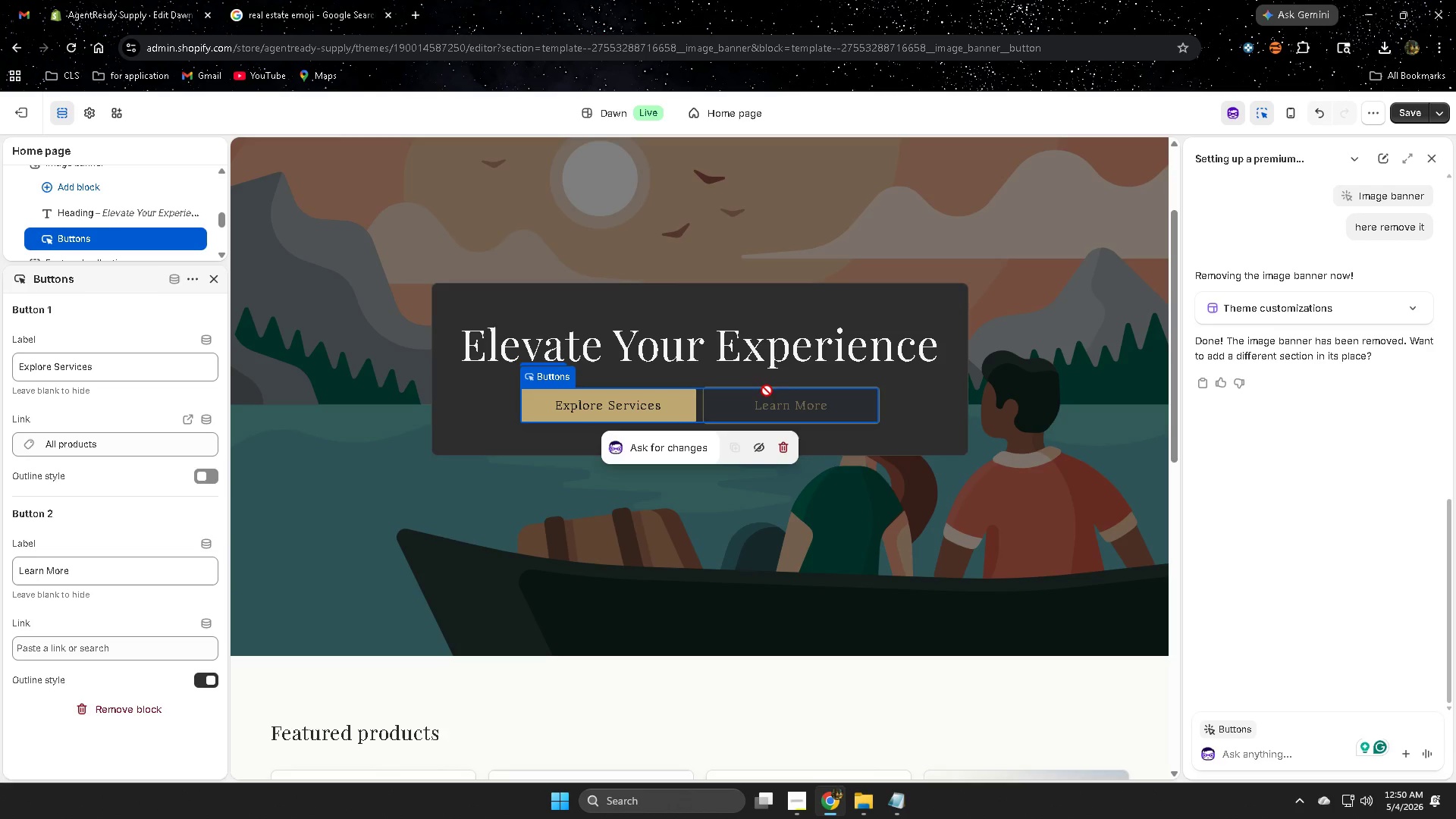 
left_click([833, 410])
 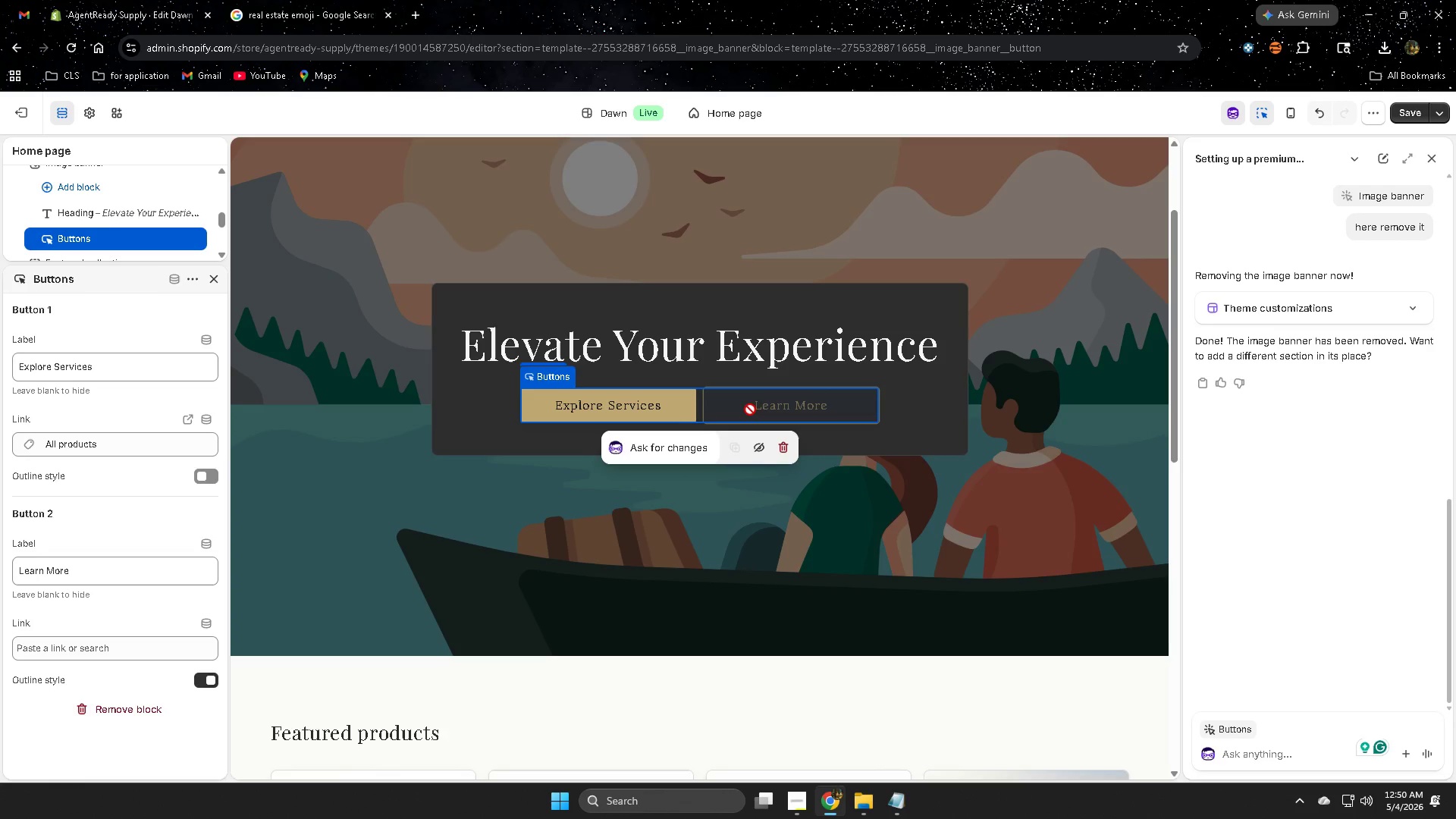 
left_click([642, 404])
 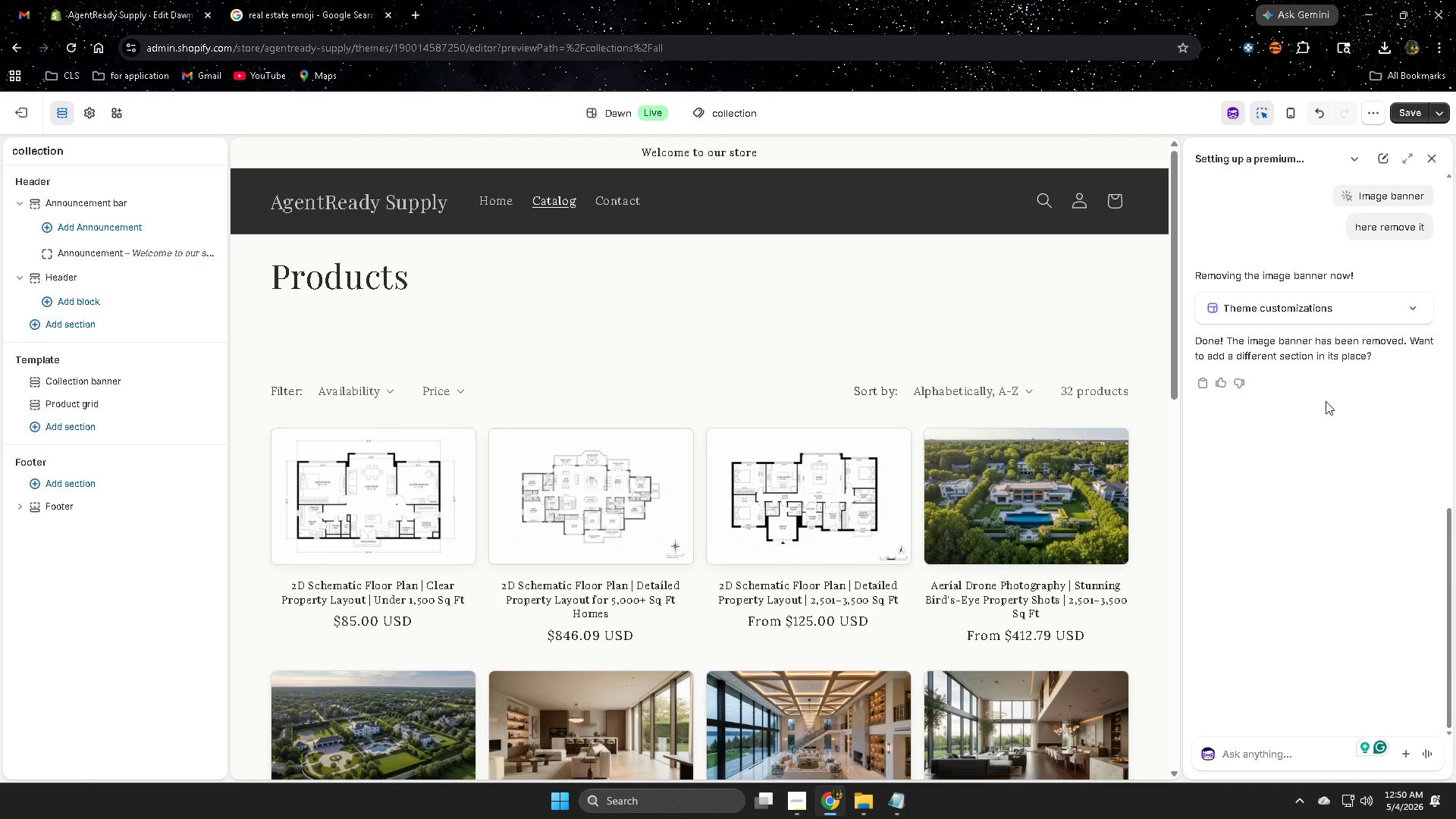 
wait(8.03)
 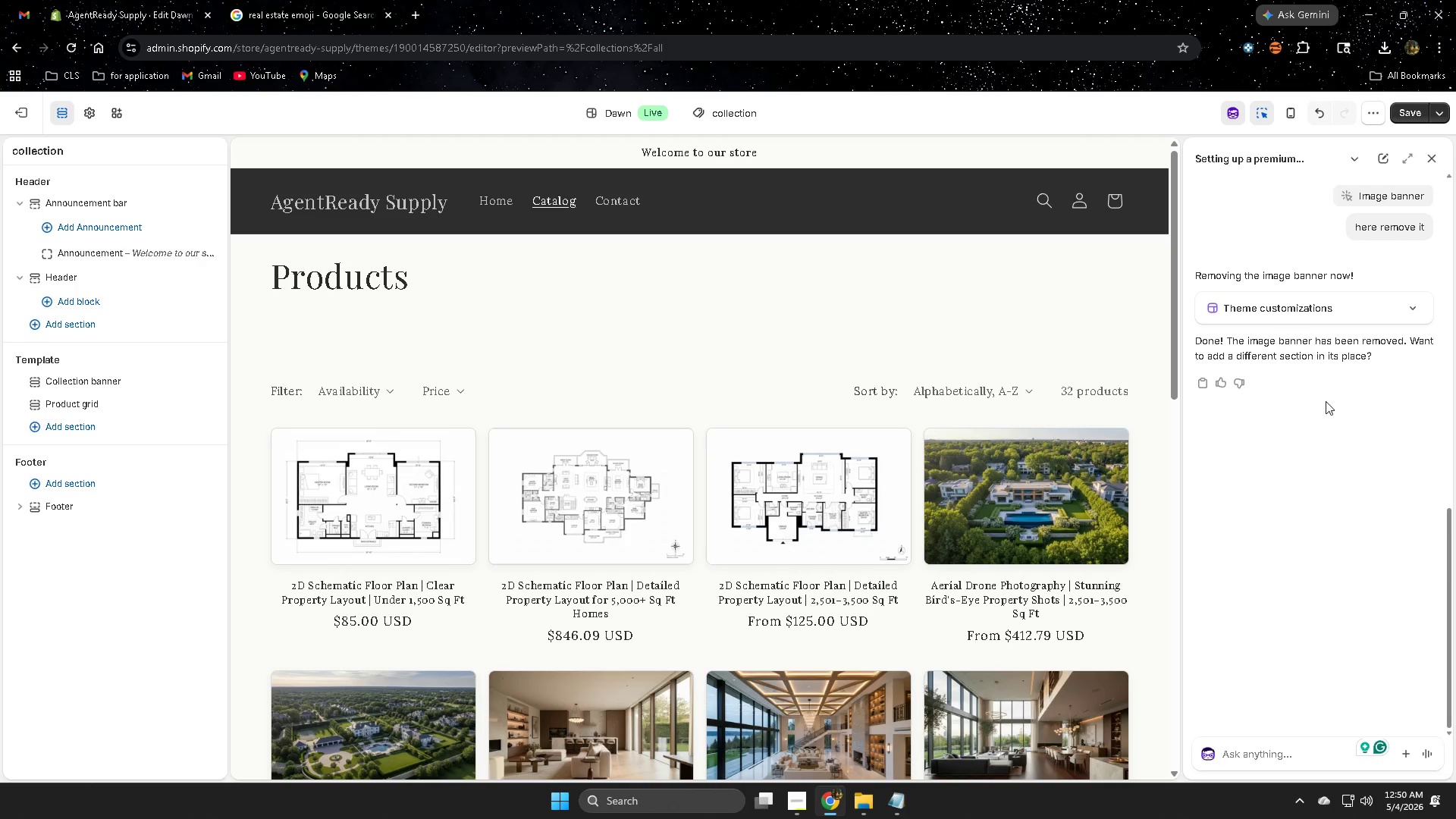 
double_click([431, 202])
 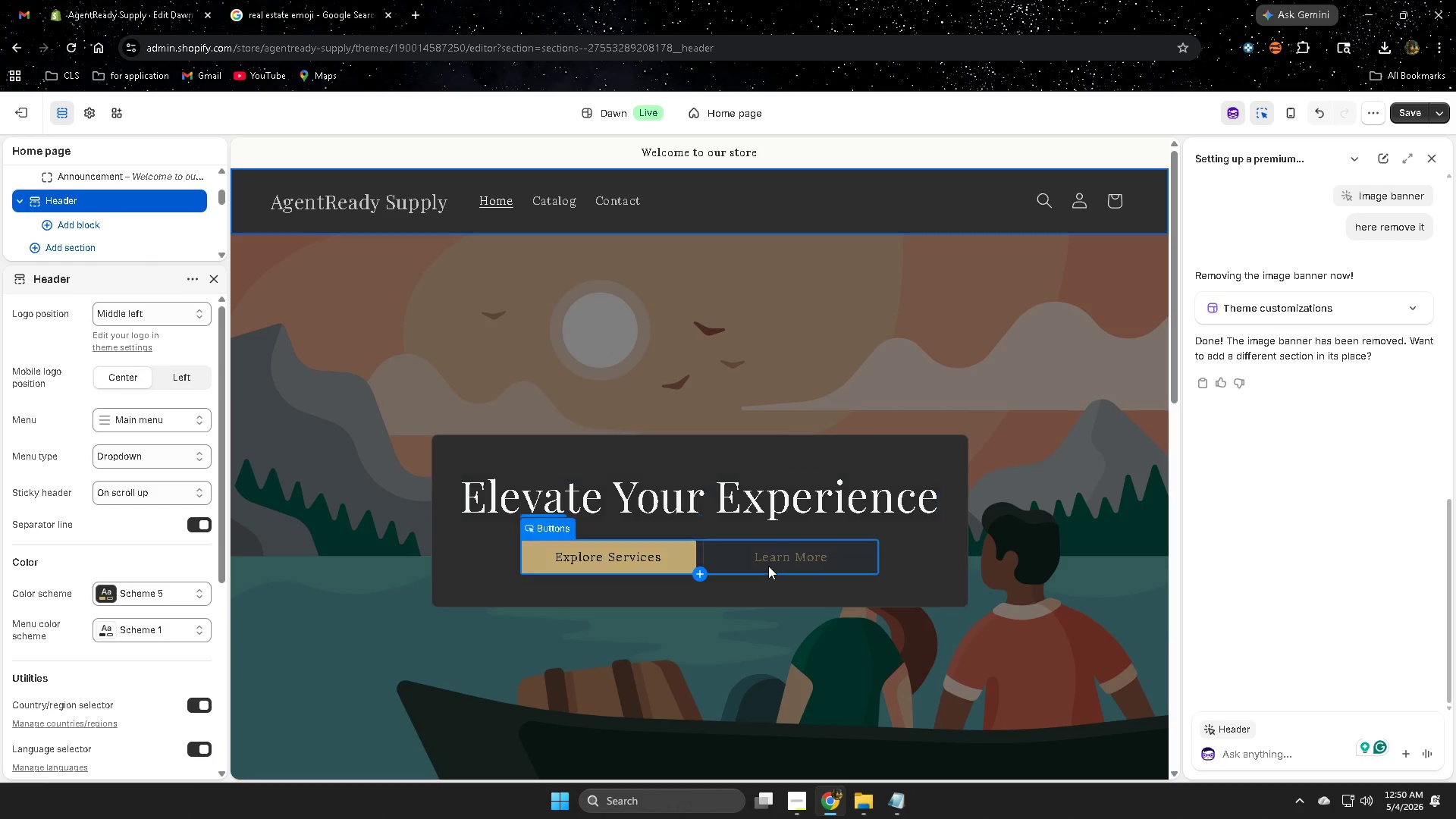 
left_click([768, 565])
 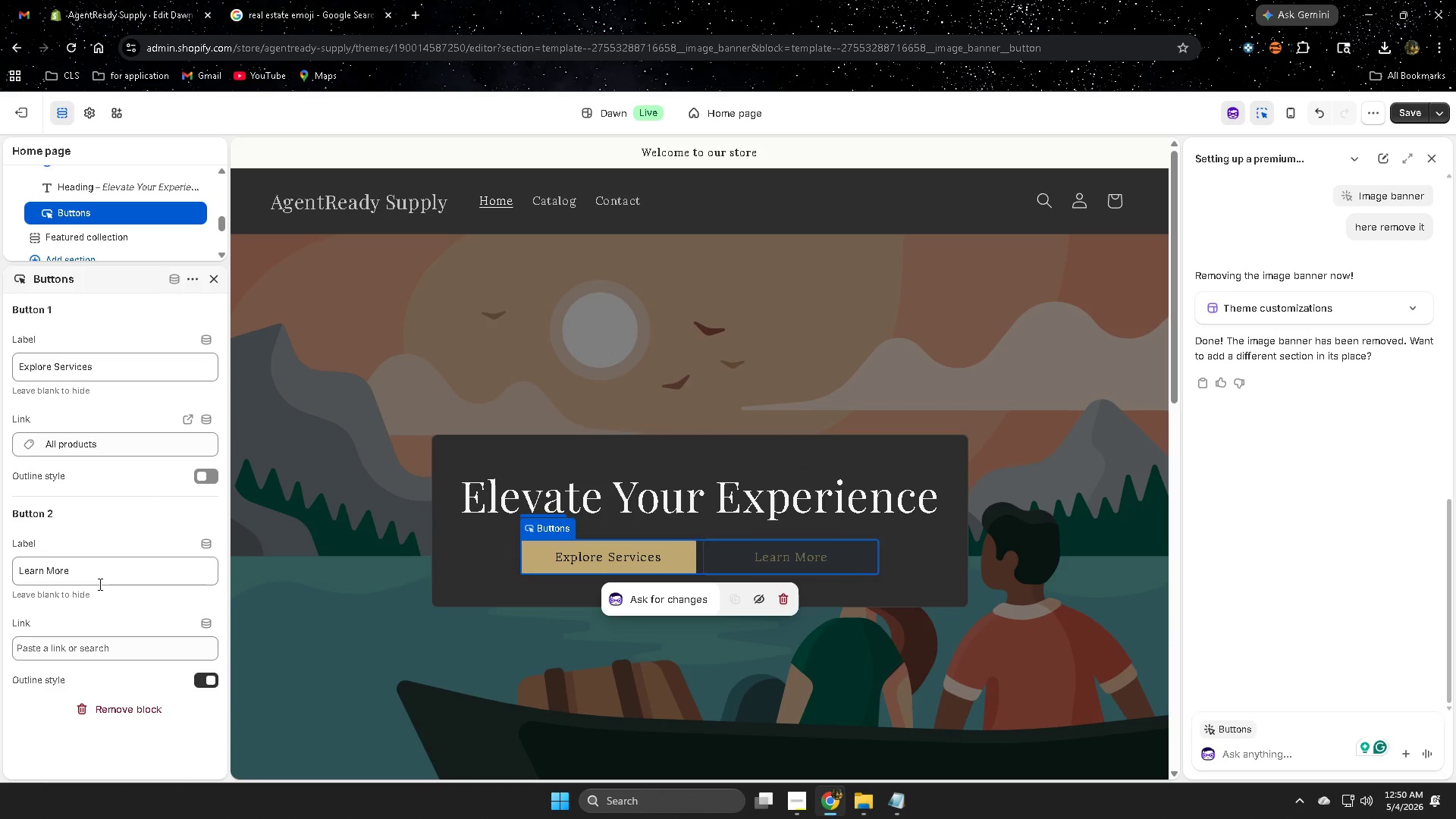 
wait(5.66)
 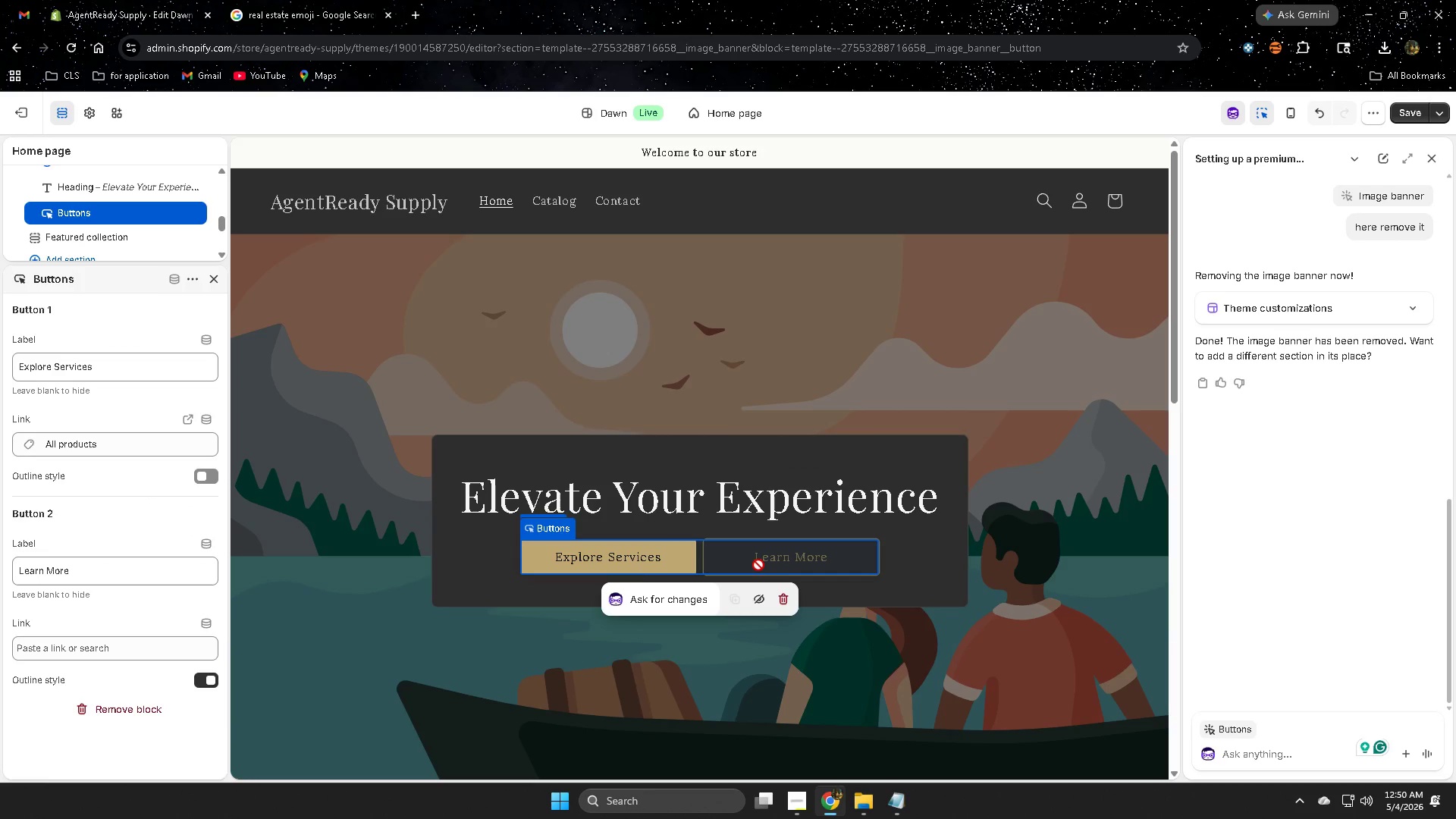 
left_click([55, 647])
 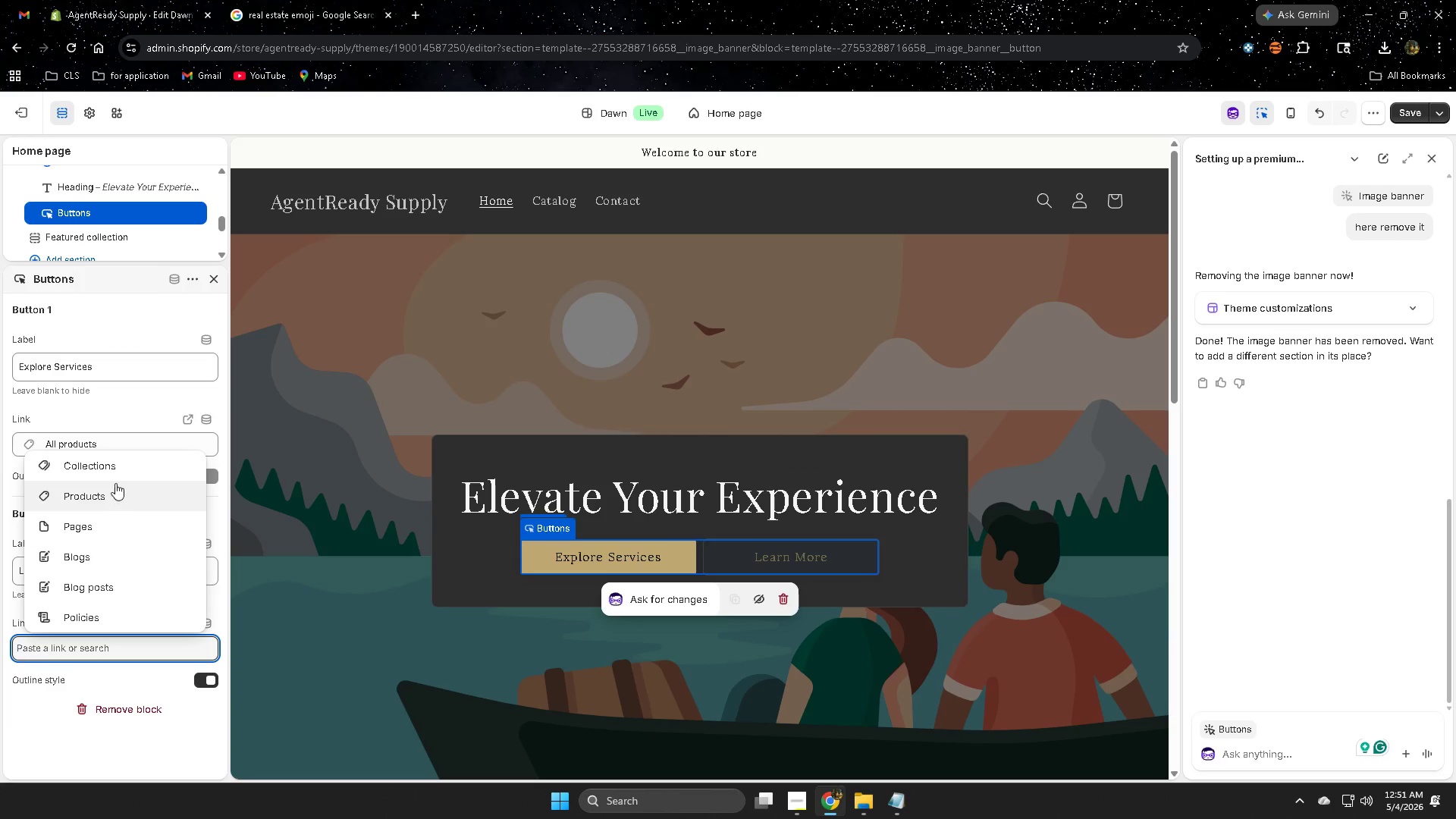 
left_click([108, 466])
 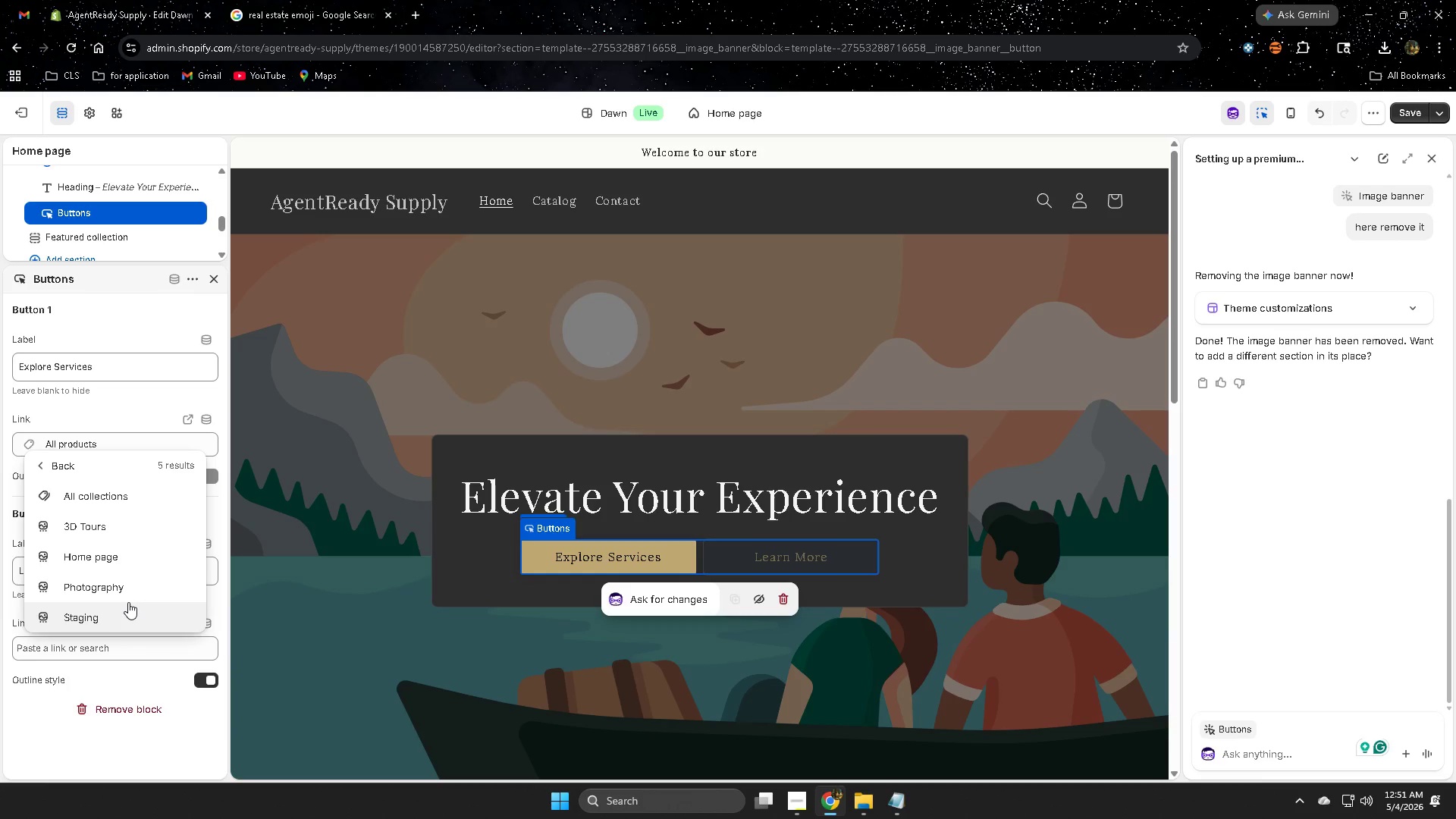 
wait(7.95)
 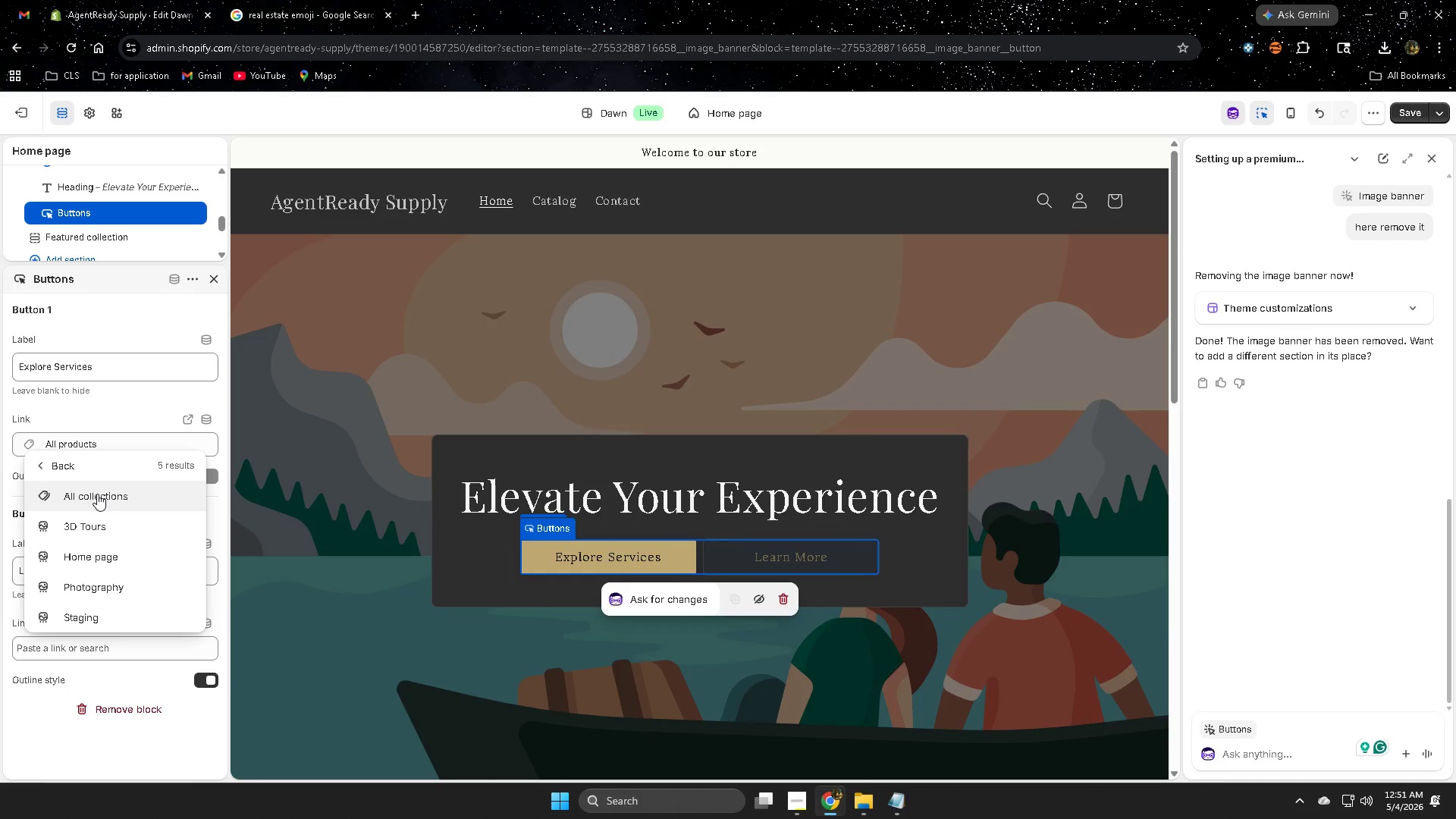 
left_click([805, 801])